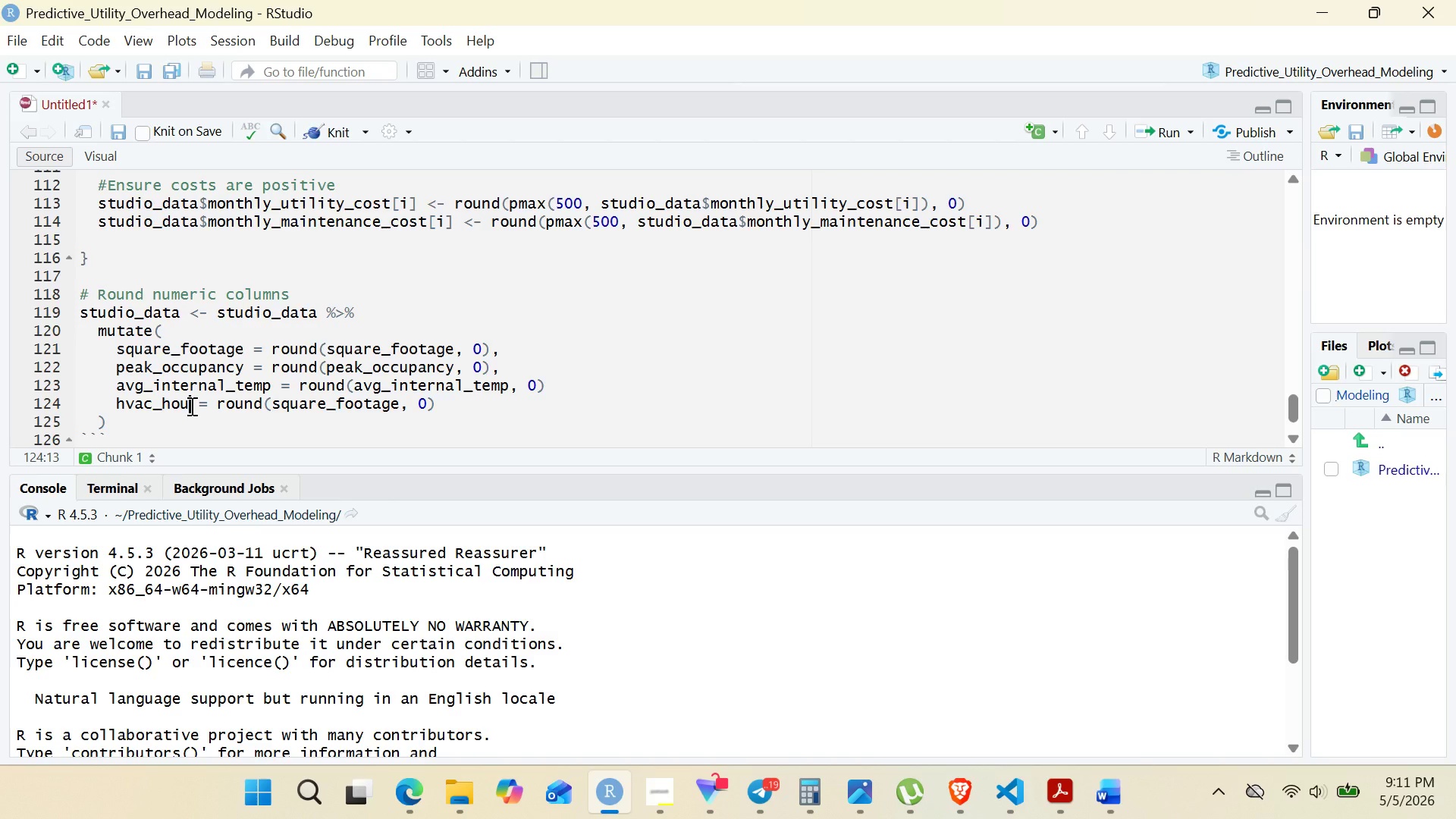 
type(rs_per_day)
 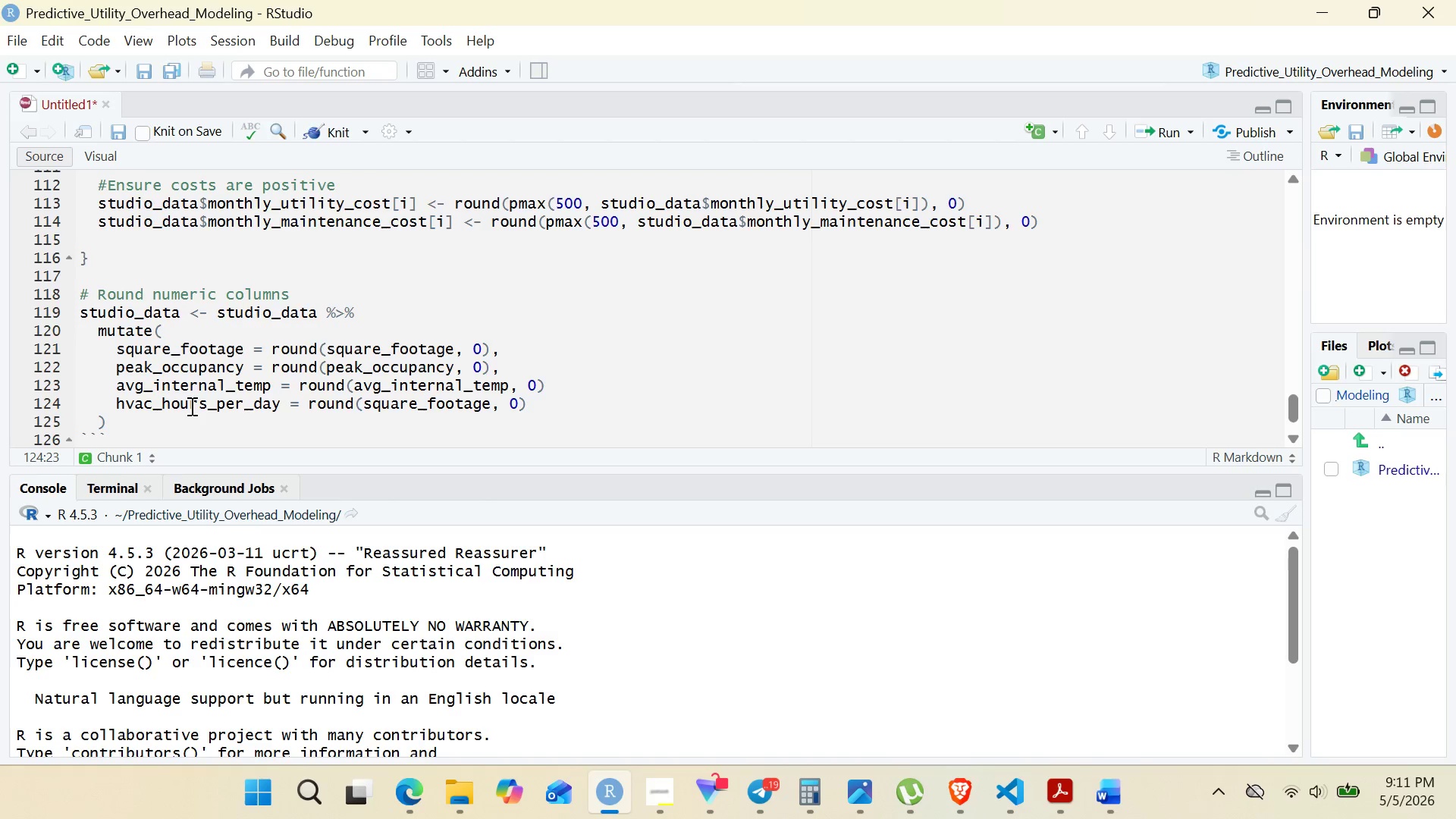 
wait(5.39)
 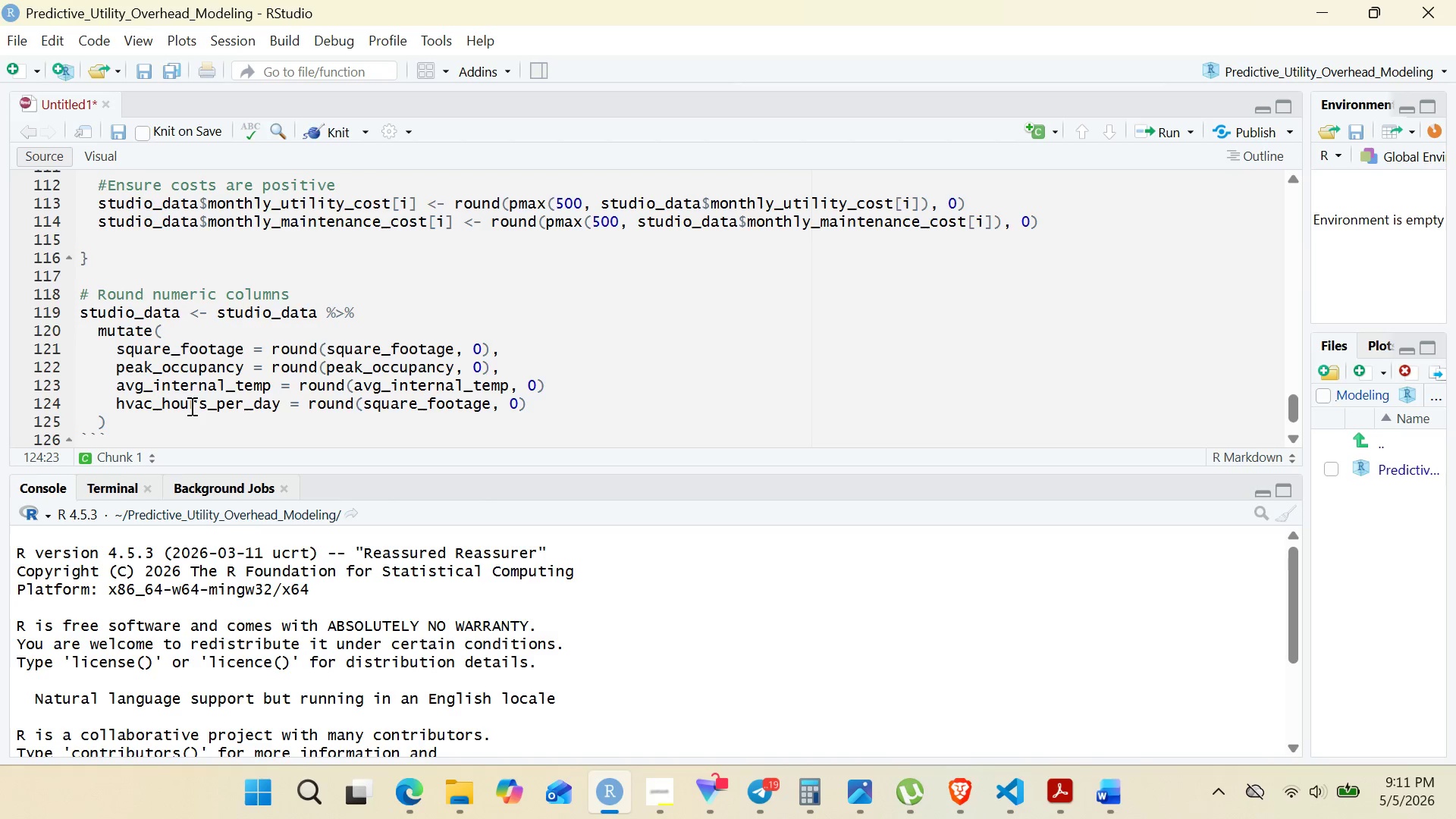 
double_click([209, 410])
 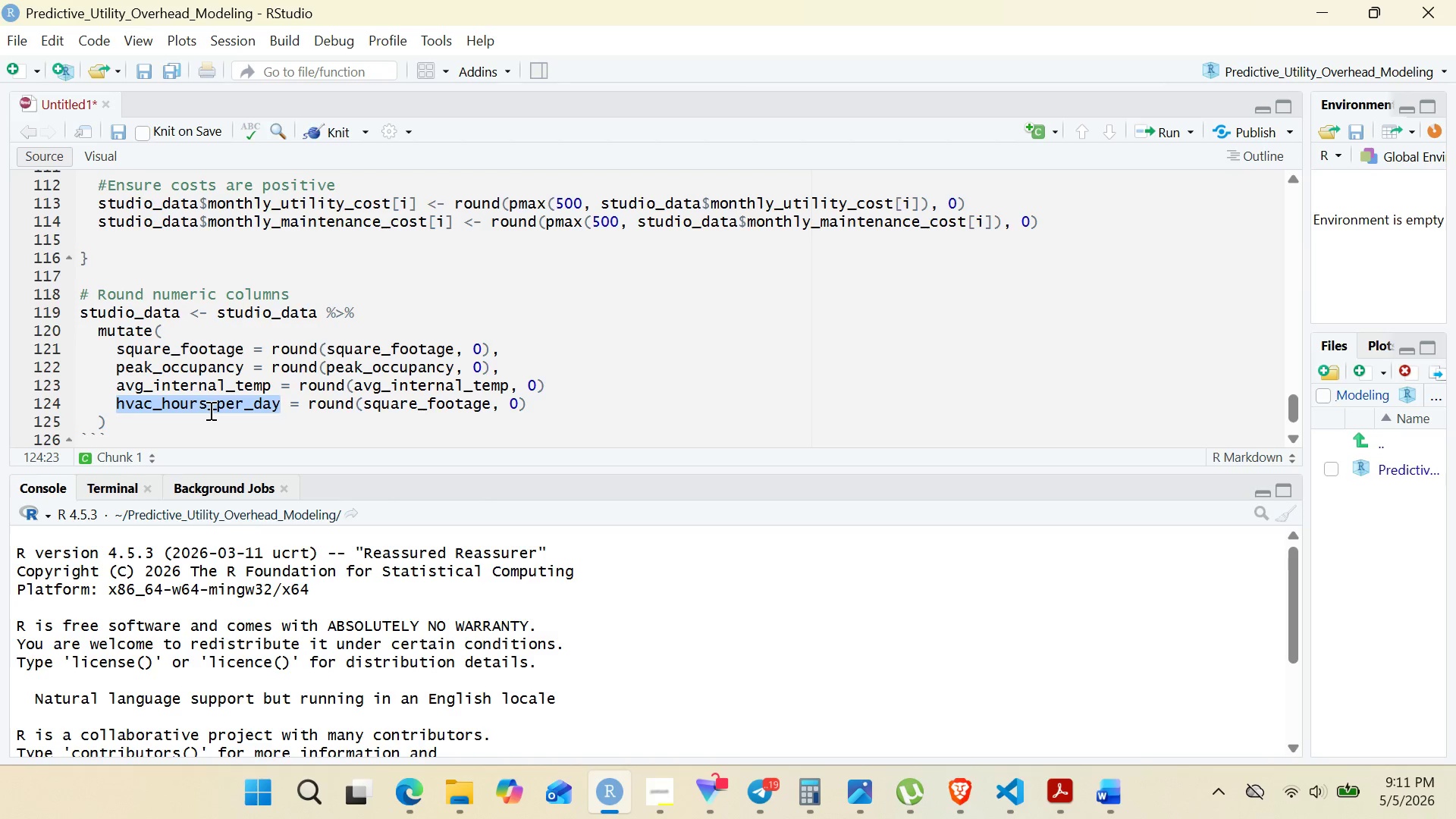 
key(Control+C)
 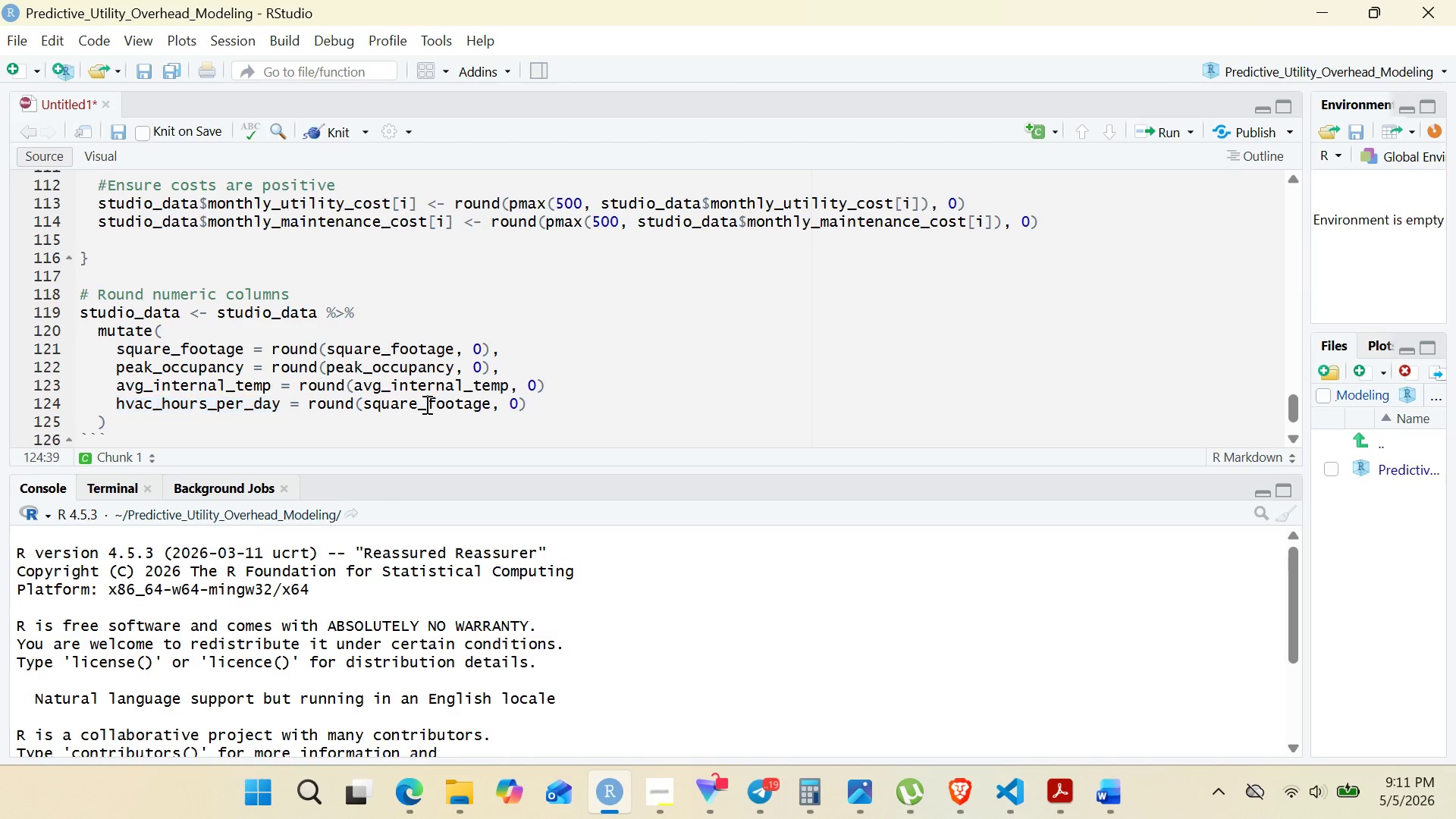 
double_click([425, 404])
 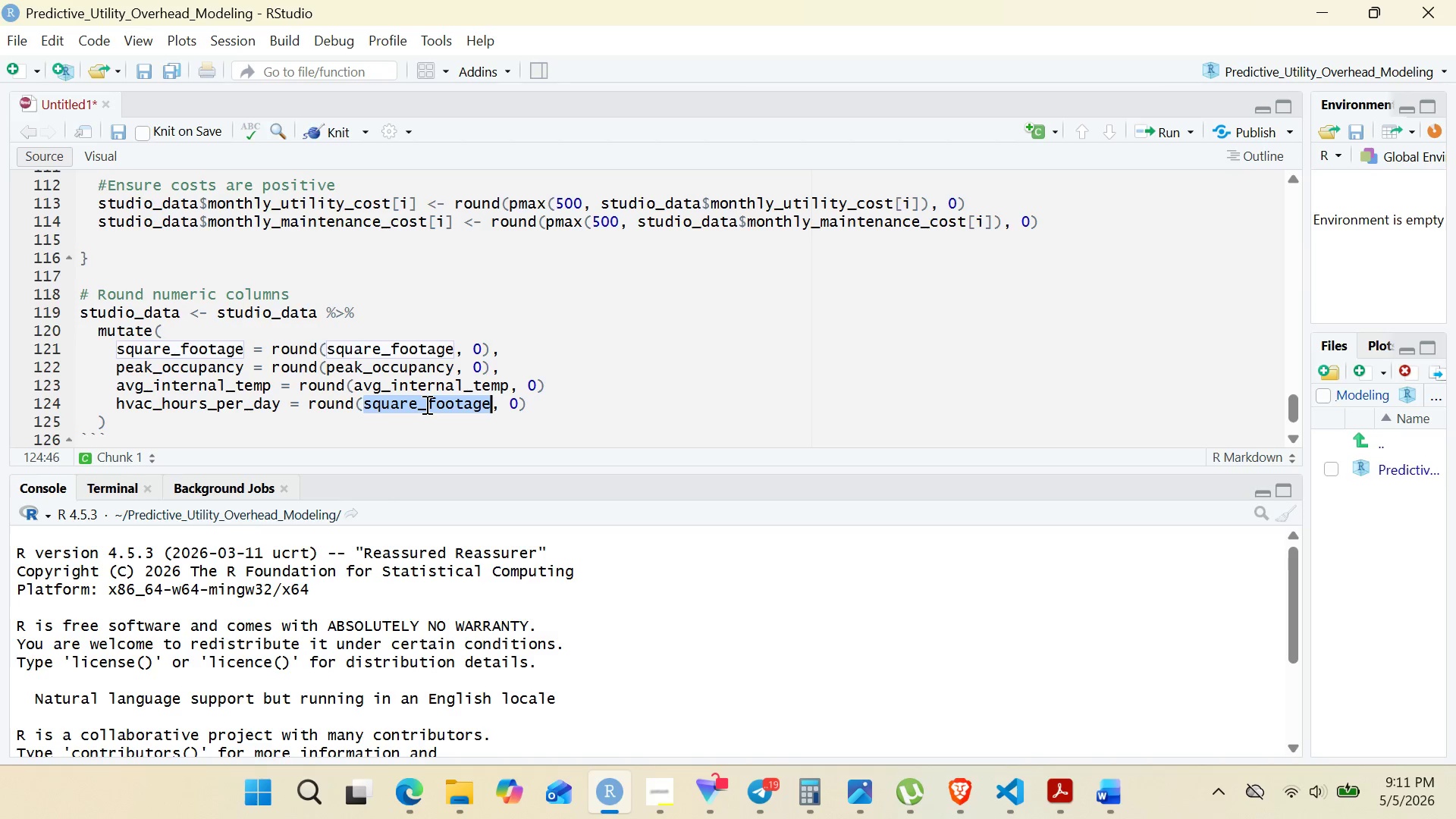 
key(Control+V)
 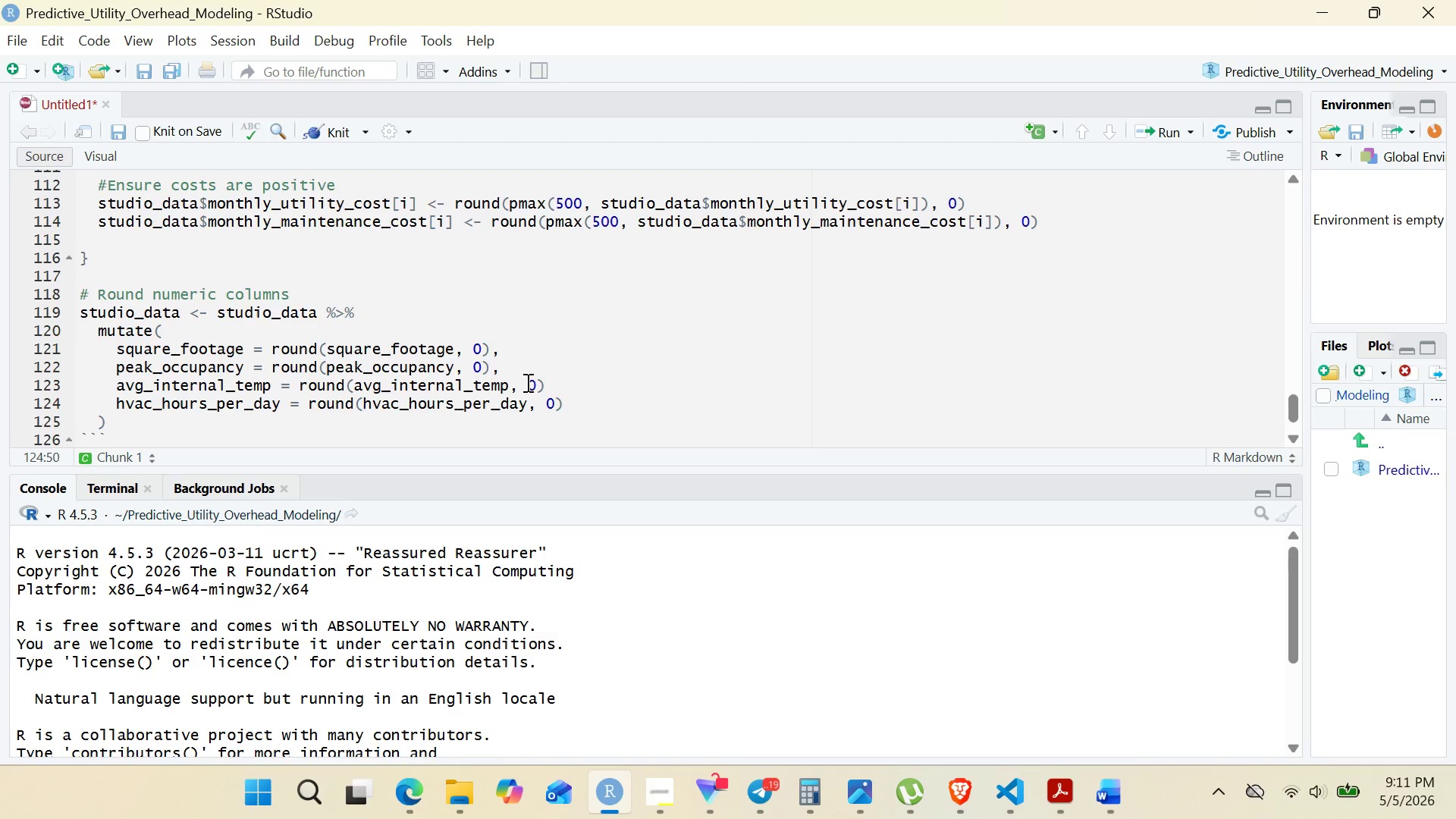 
left_click([534, 384])
 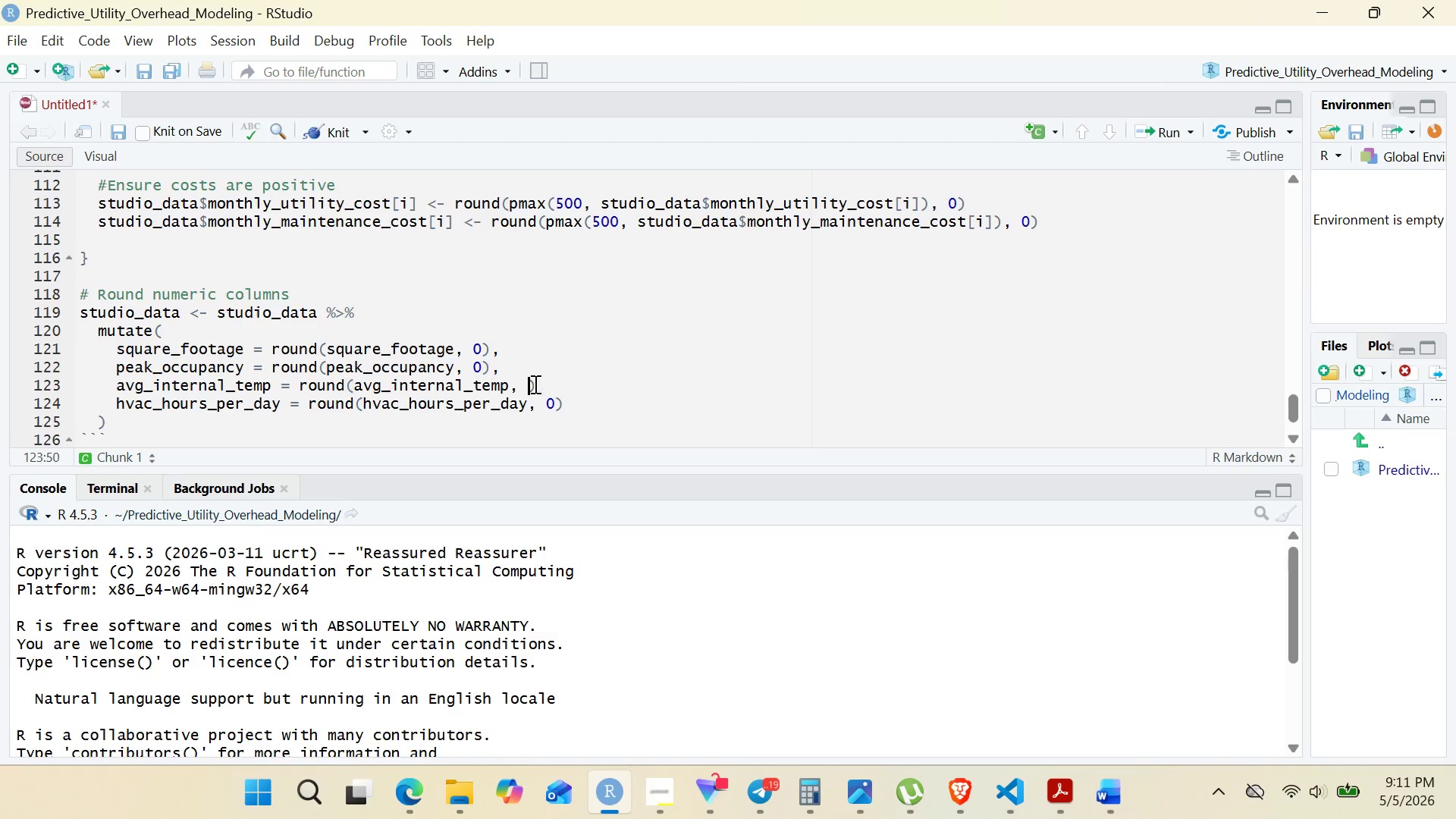 
key(Backspace)
 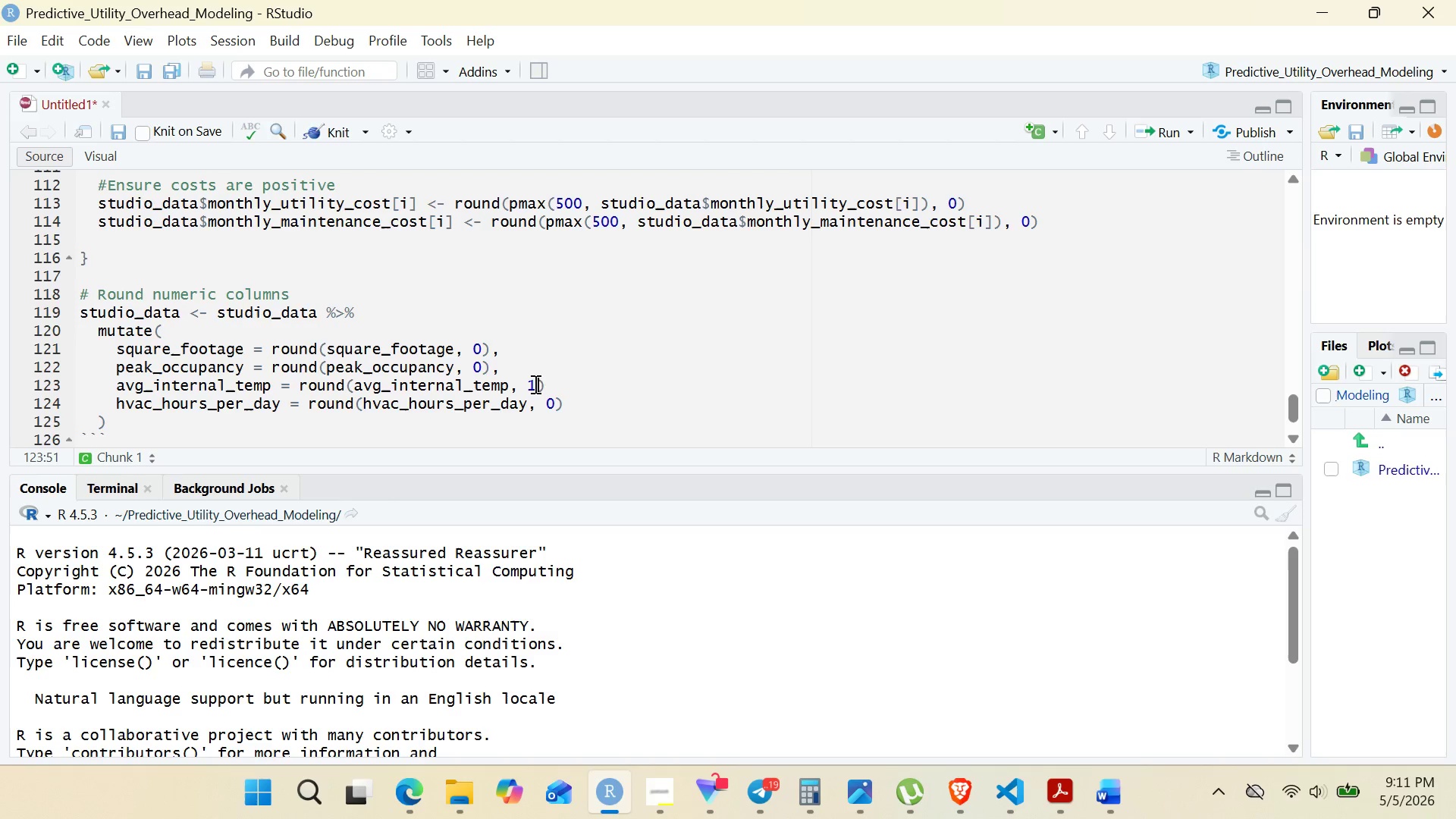 
key(1)
 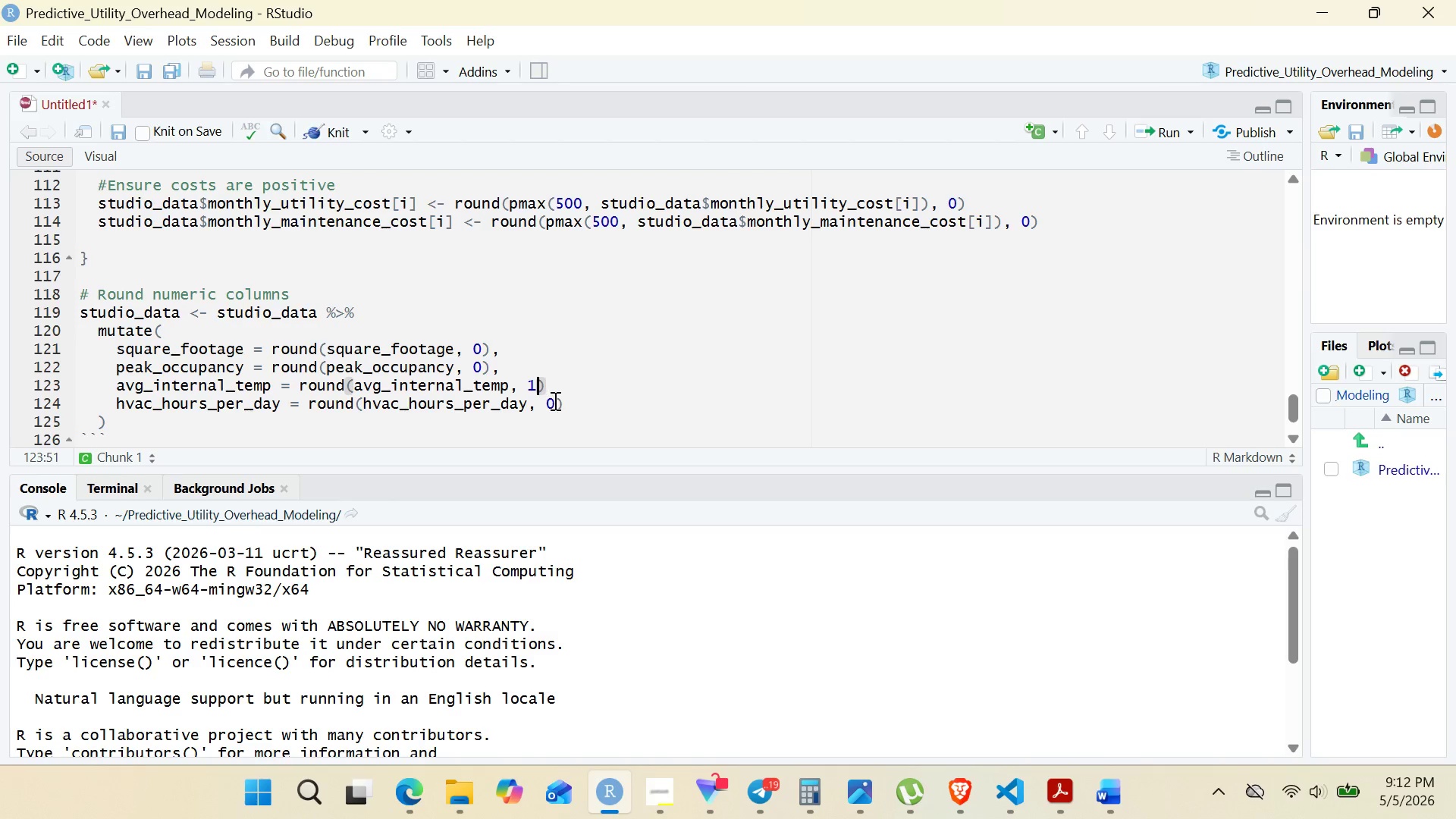 
left_click([554, 400])
 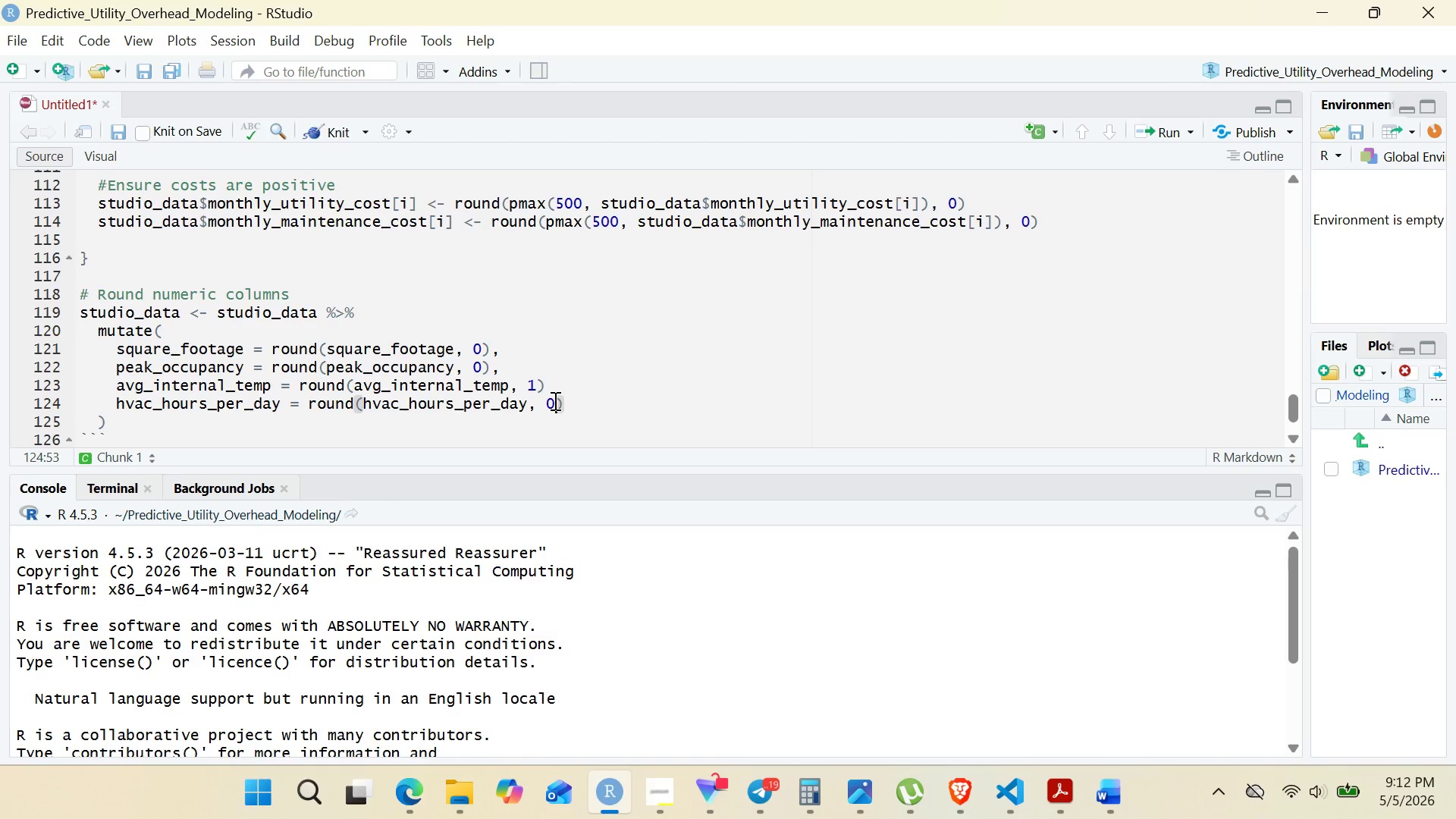 
key(Backspace)
 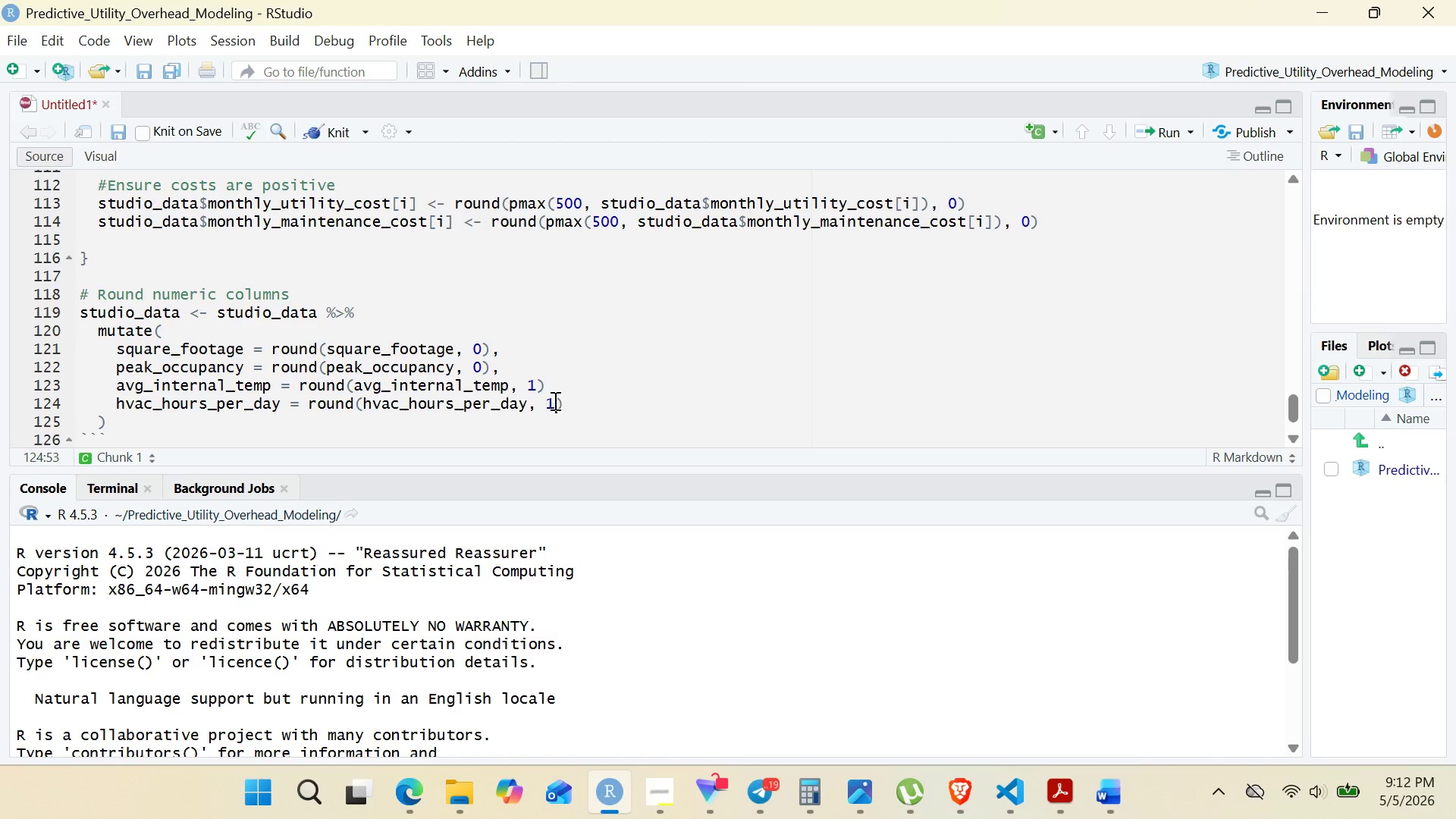 
key(1)
 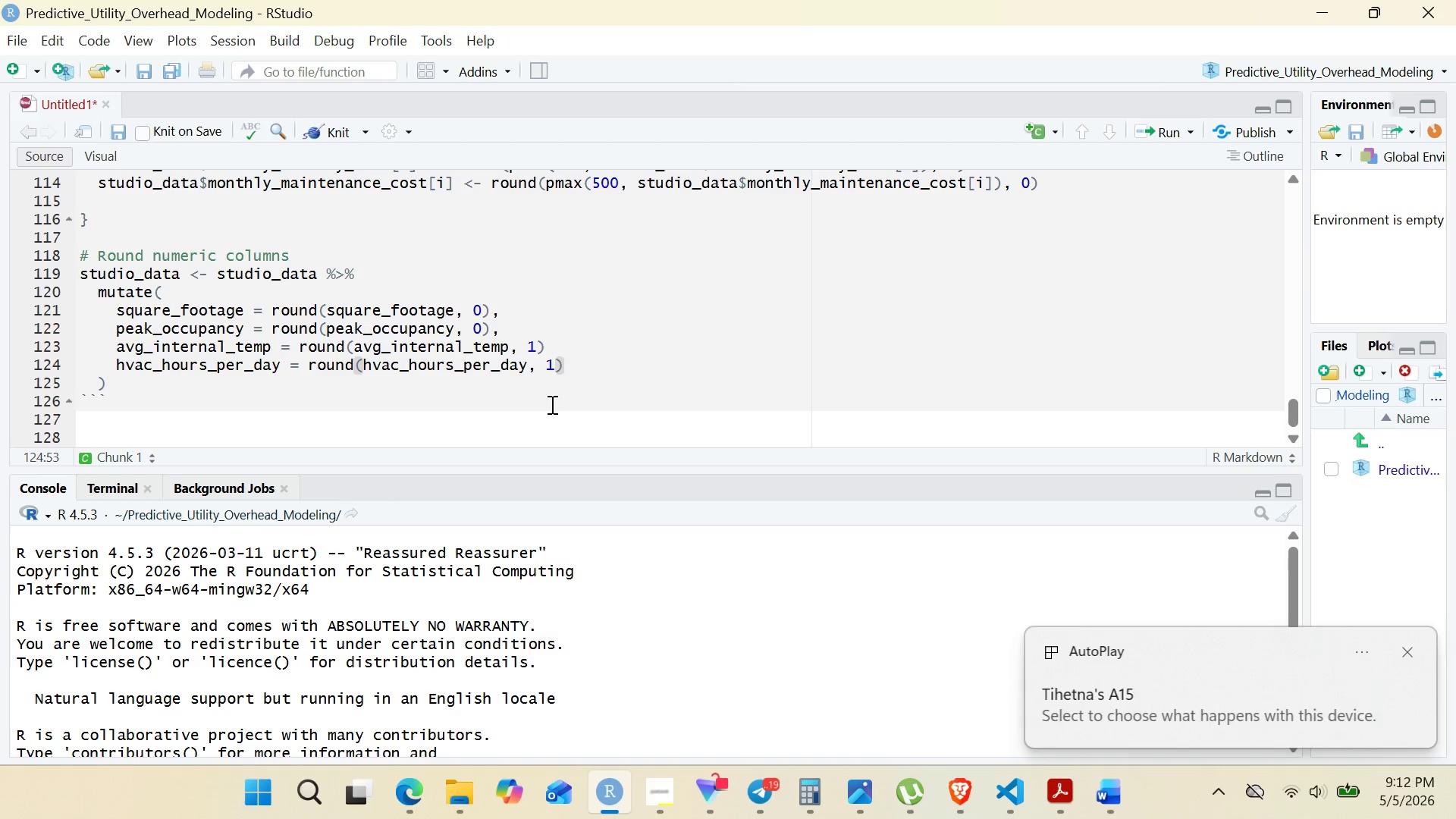 
wait(12.83)
 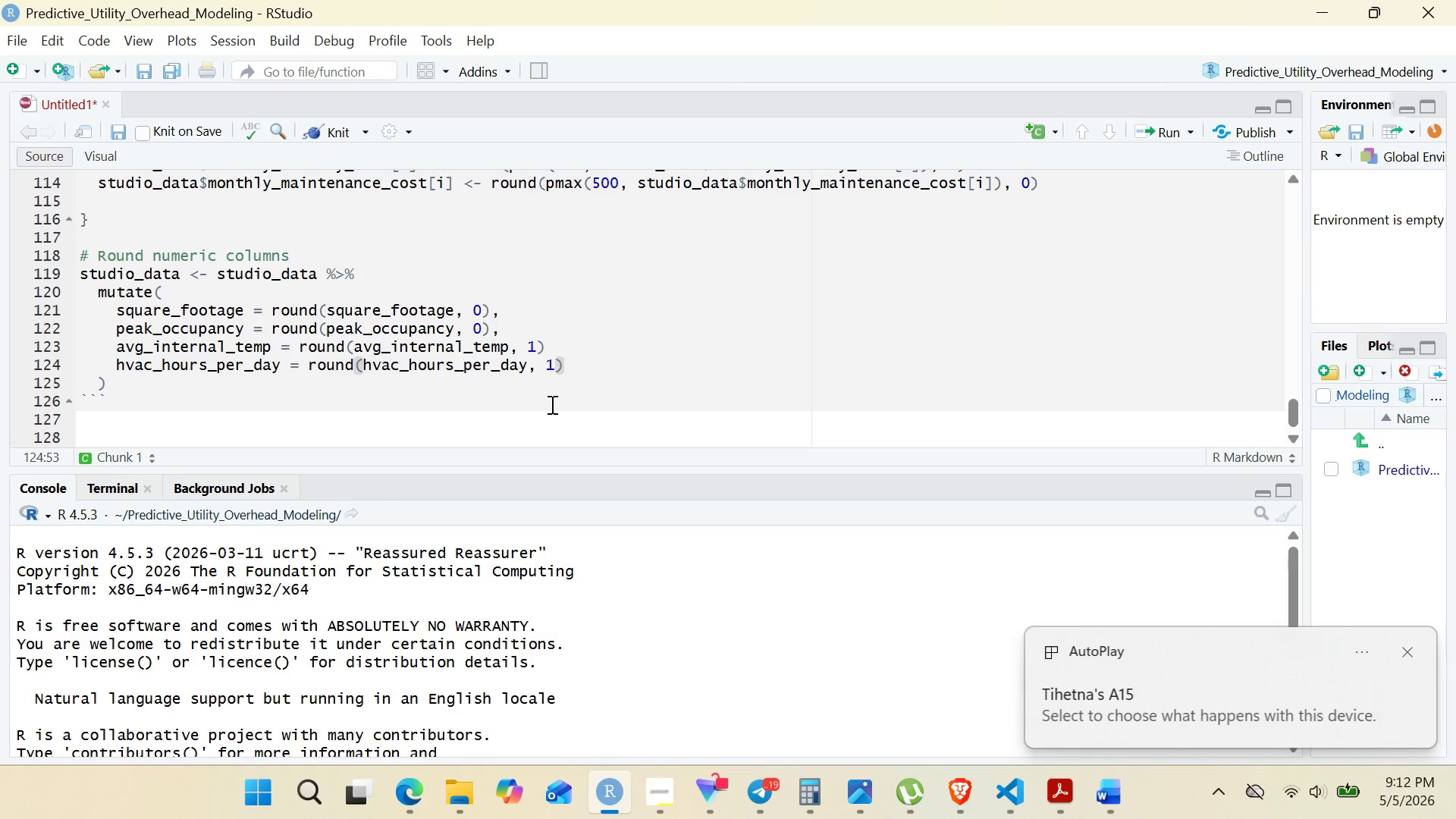 
left_click([157, 391])
 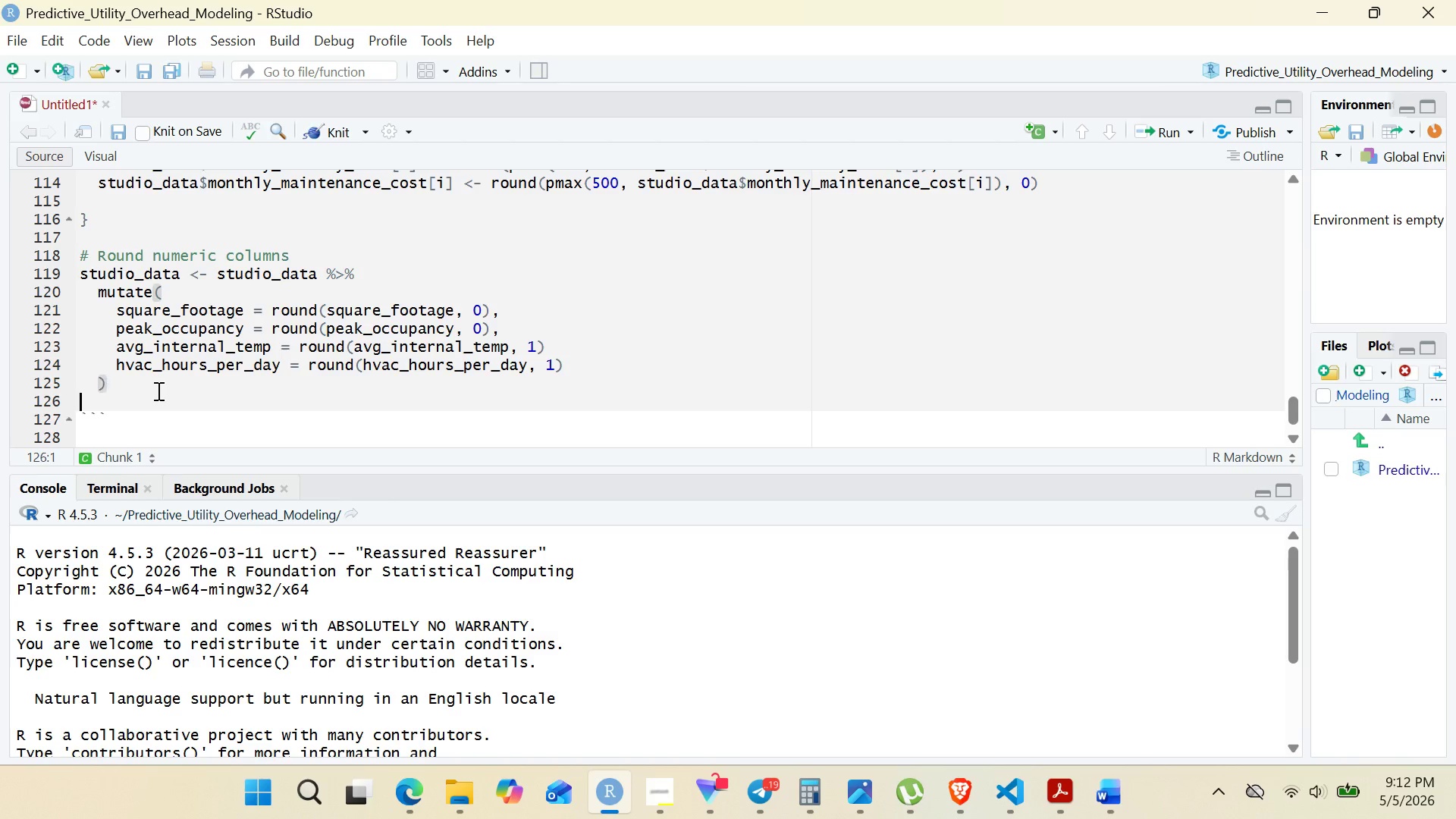 
key(Enter)
 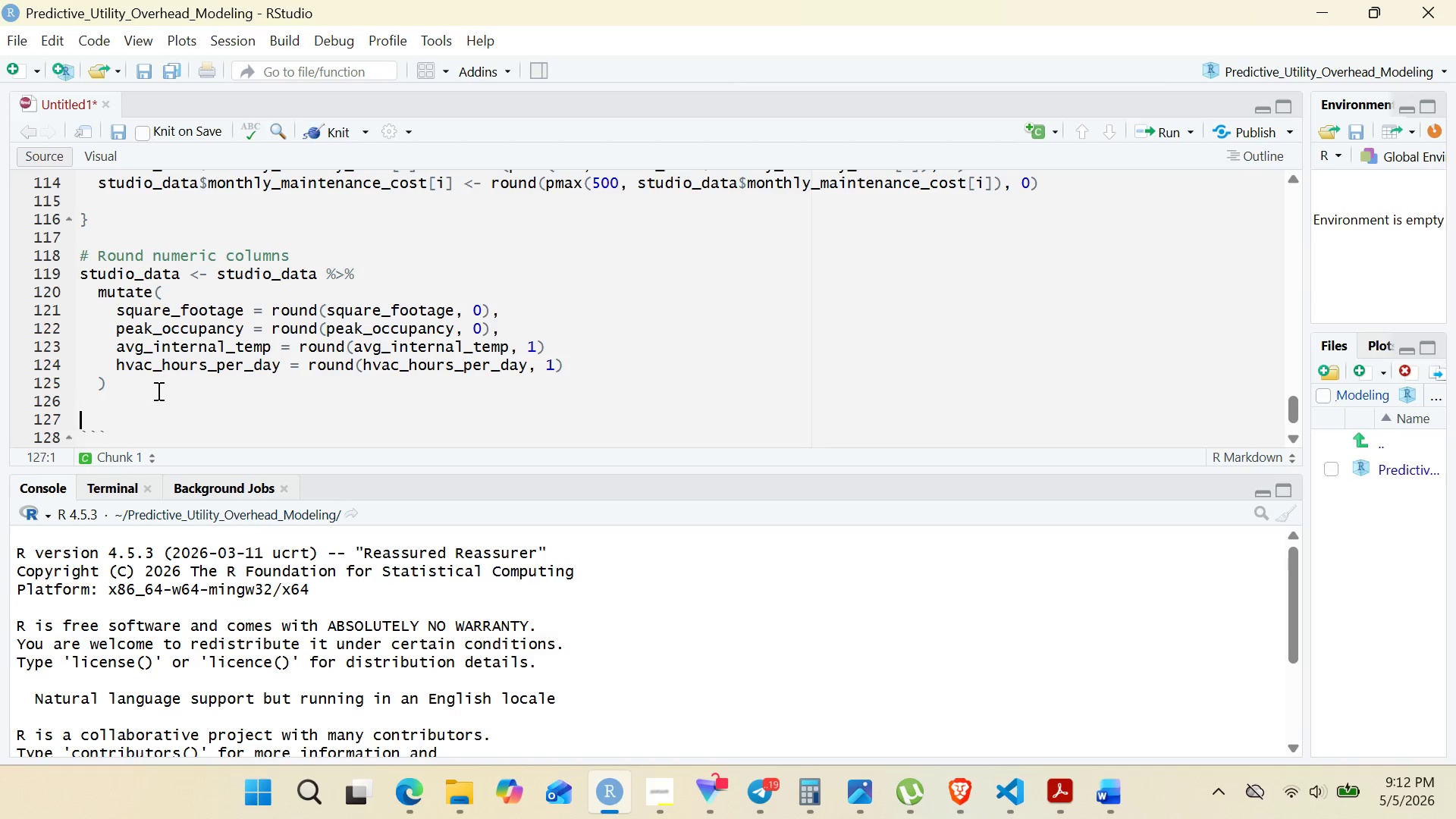 
key(Enter)
 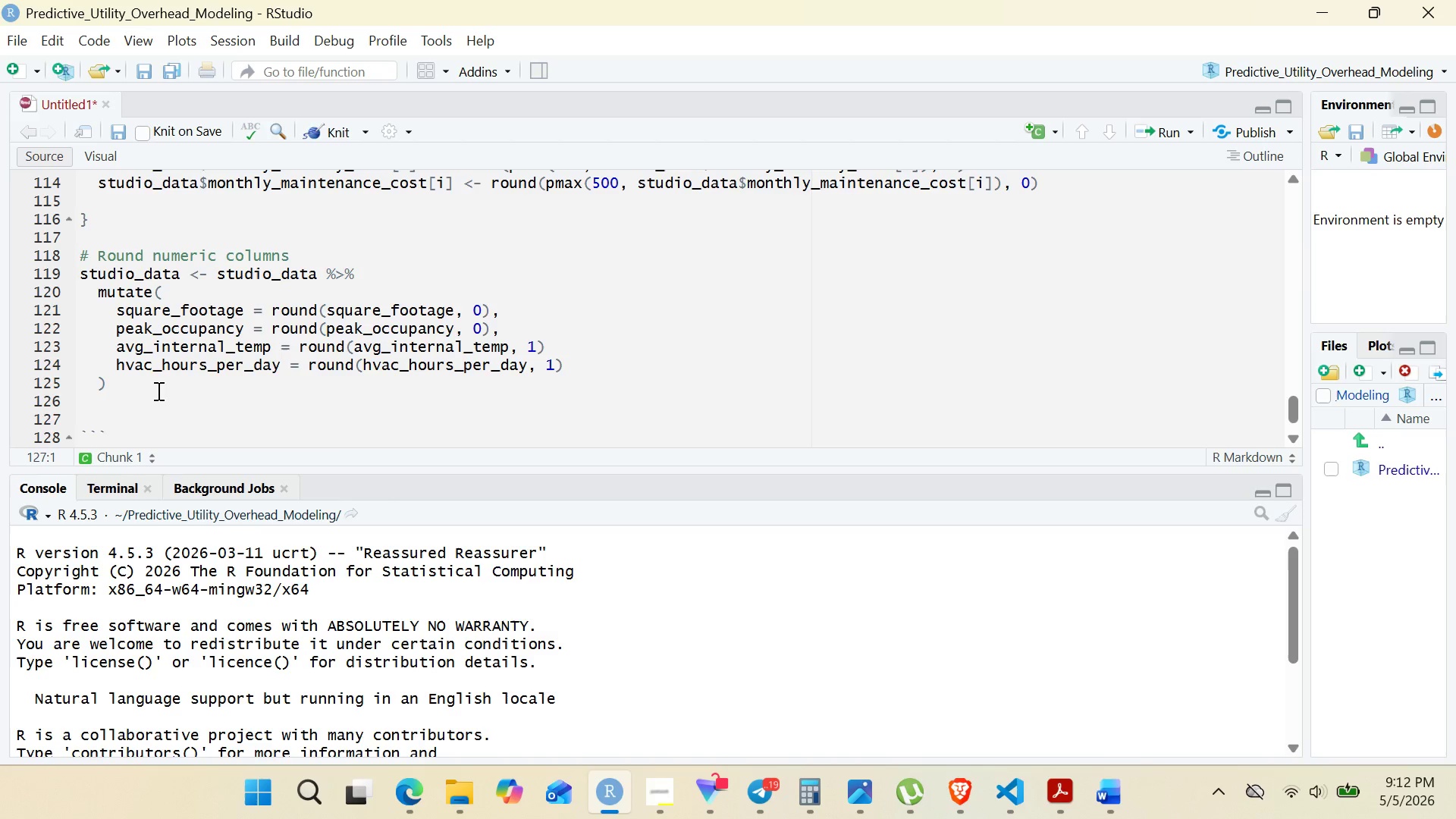 
wait(6.03)
 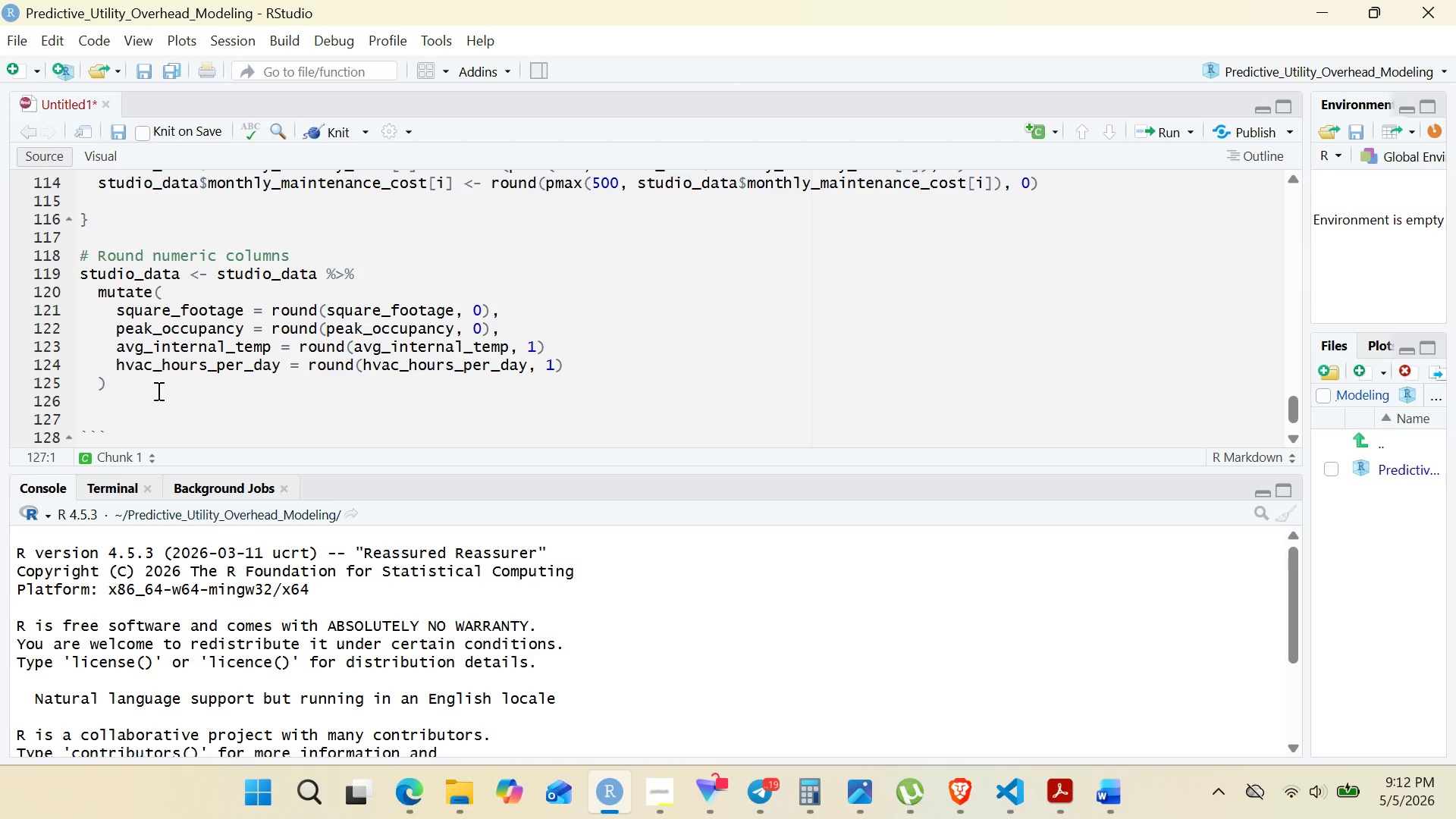 
type(#Create ategorical)
 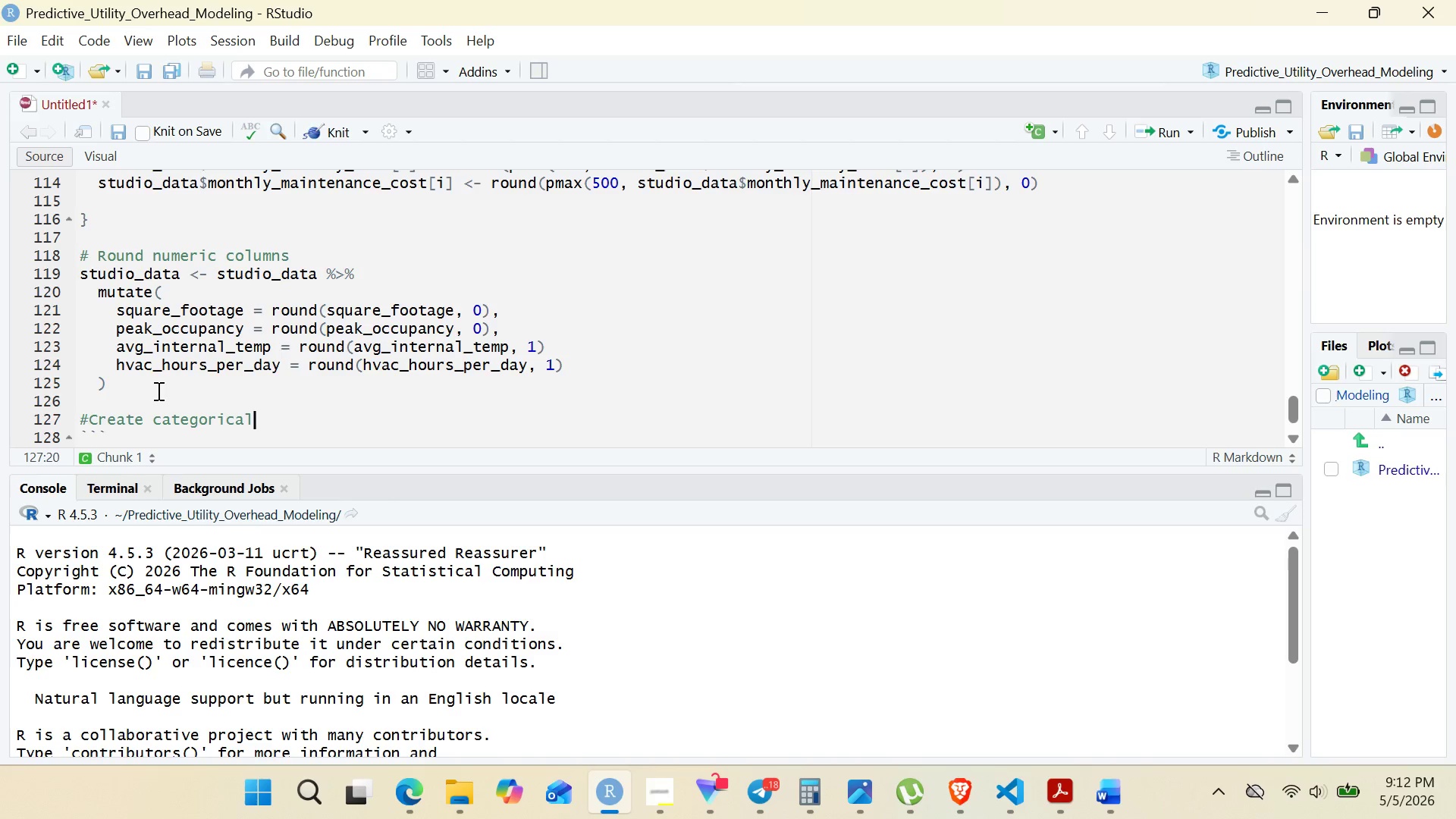 
wait(6.47)
 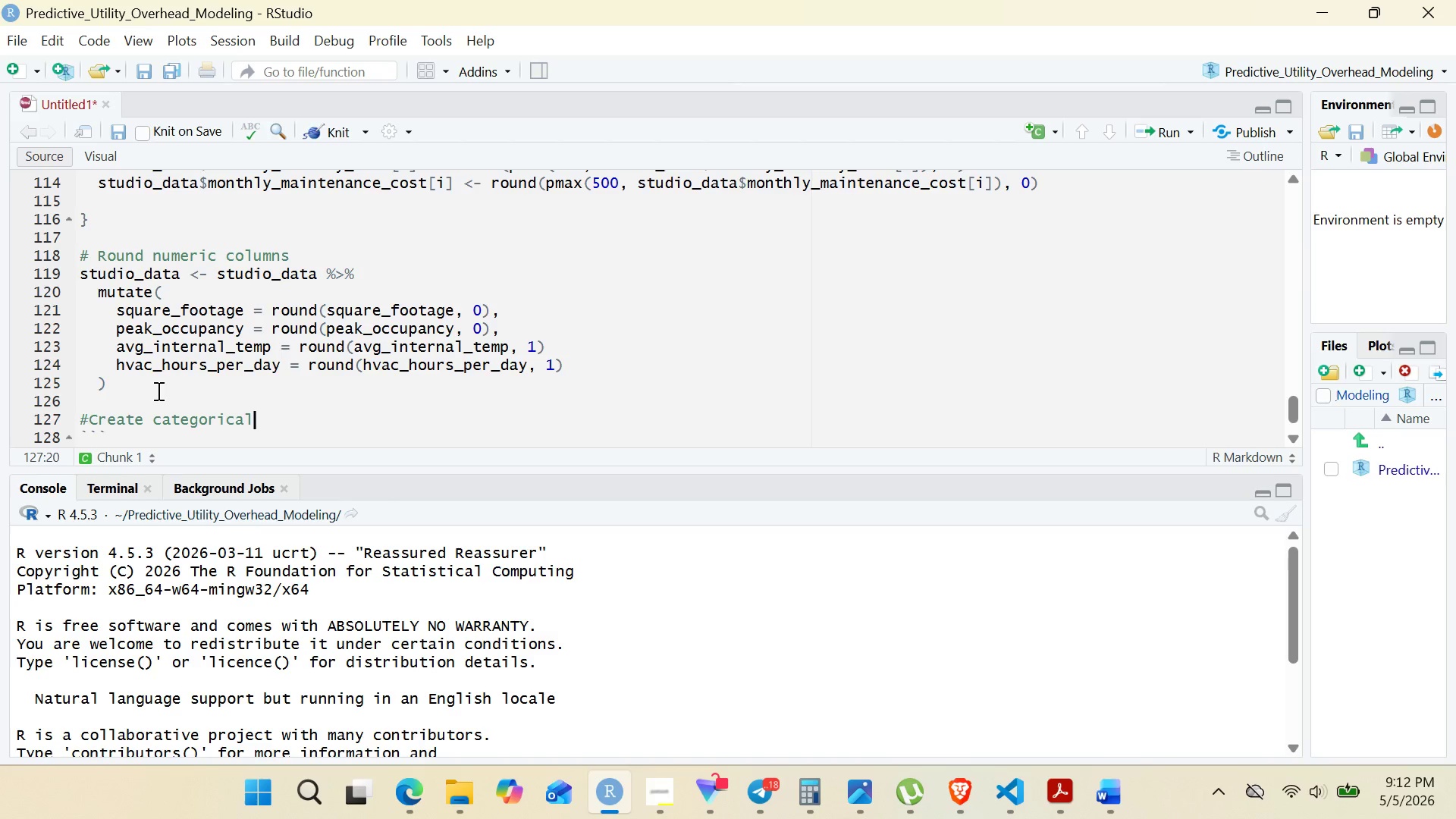 
type( variaBLE)
key(Backspace)
key(Backspace)
key(Backspace)
type(ble as factors)
 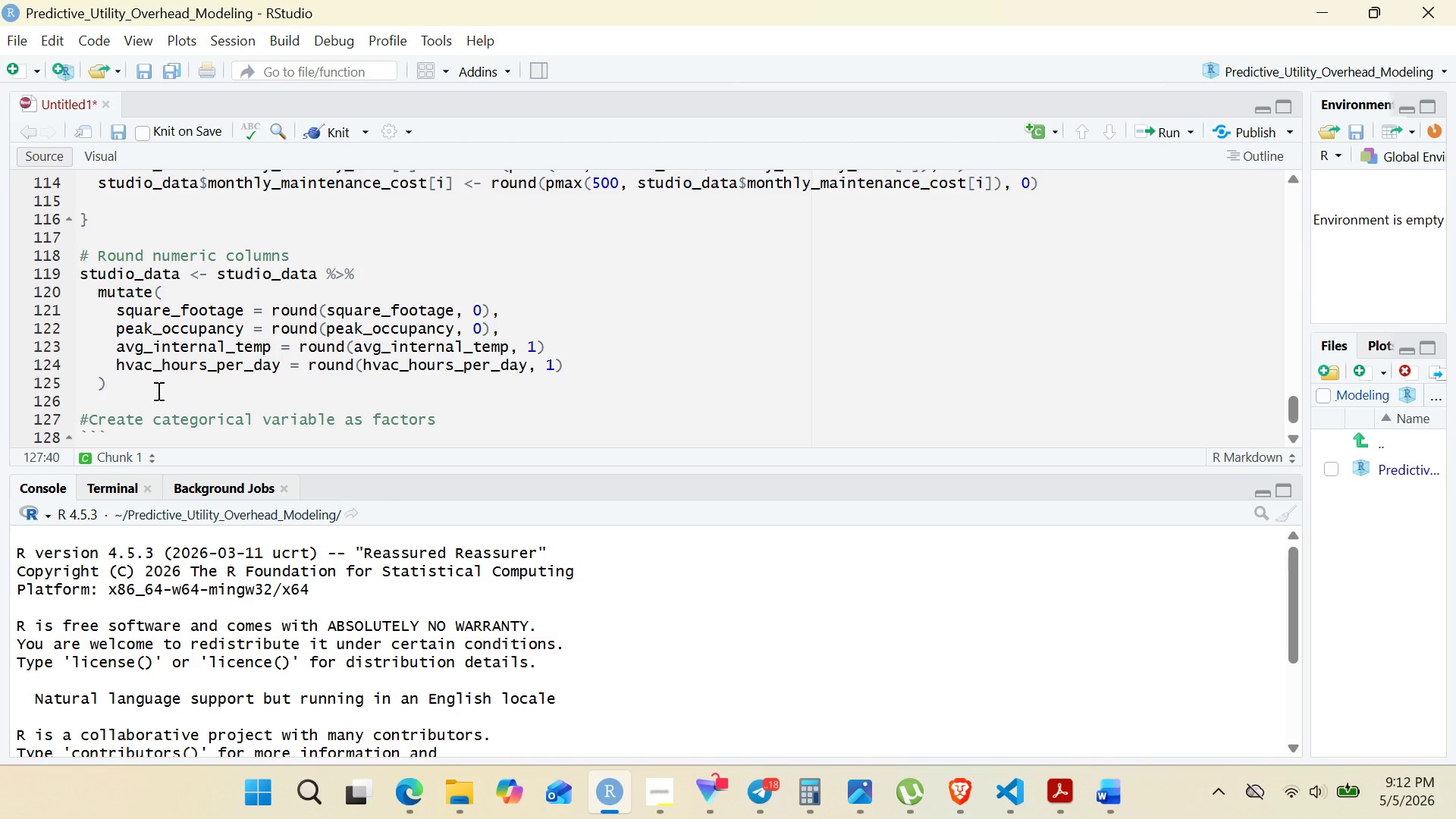 
key(Enter)
 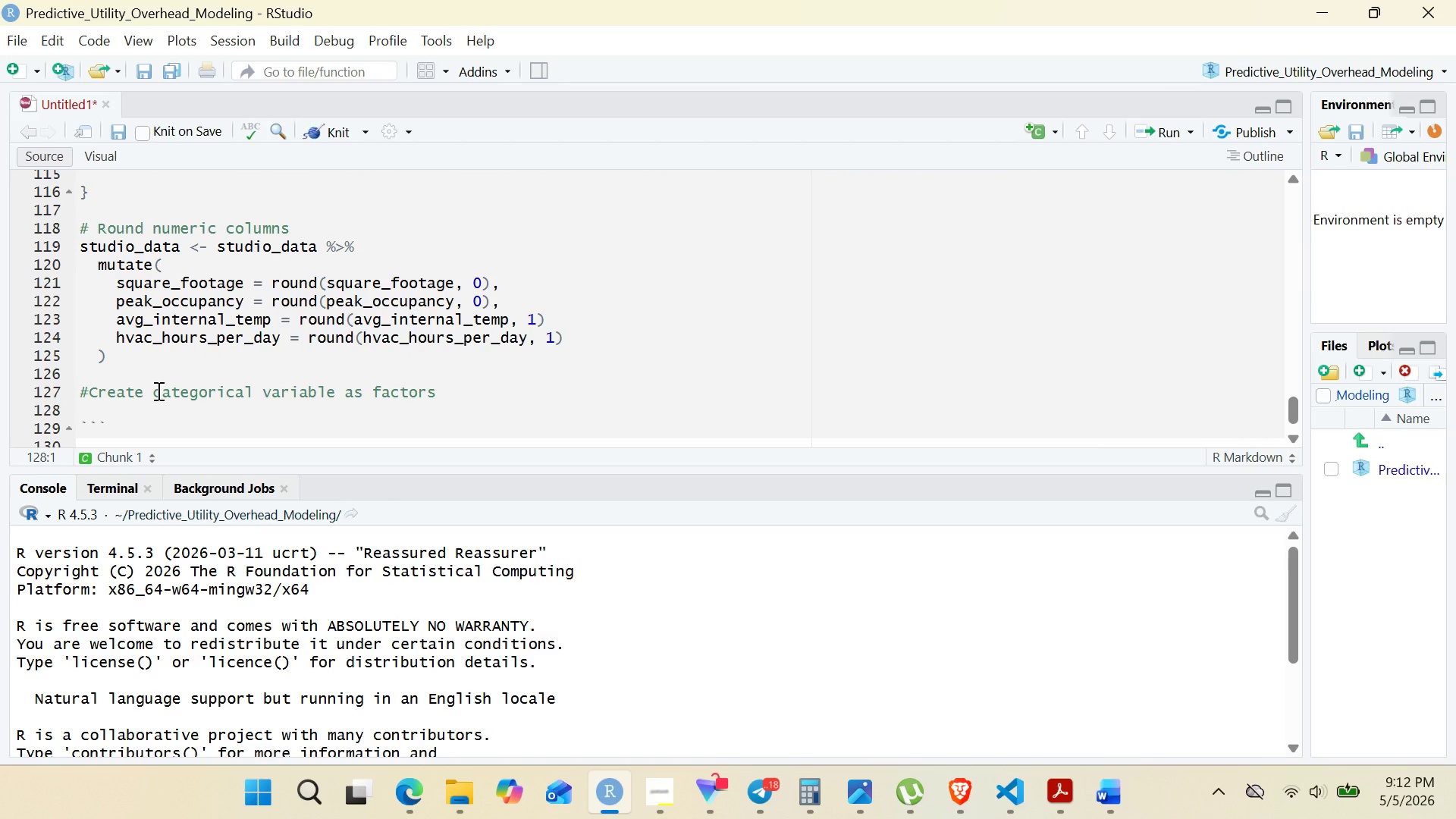 
type(studio)
 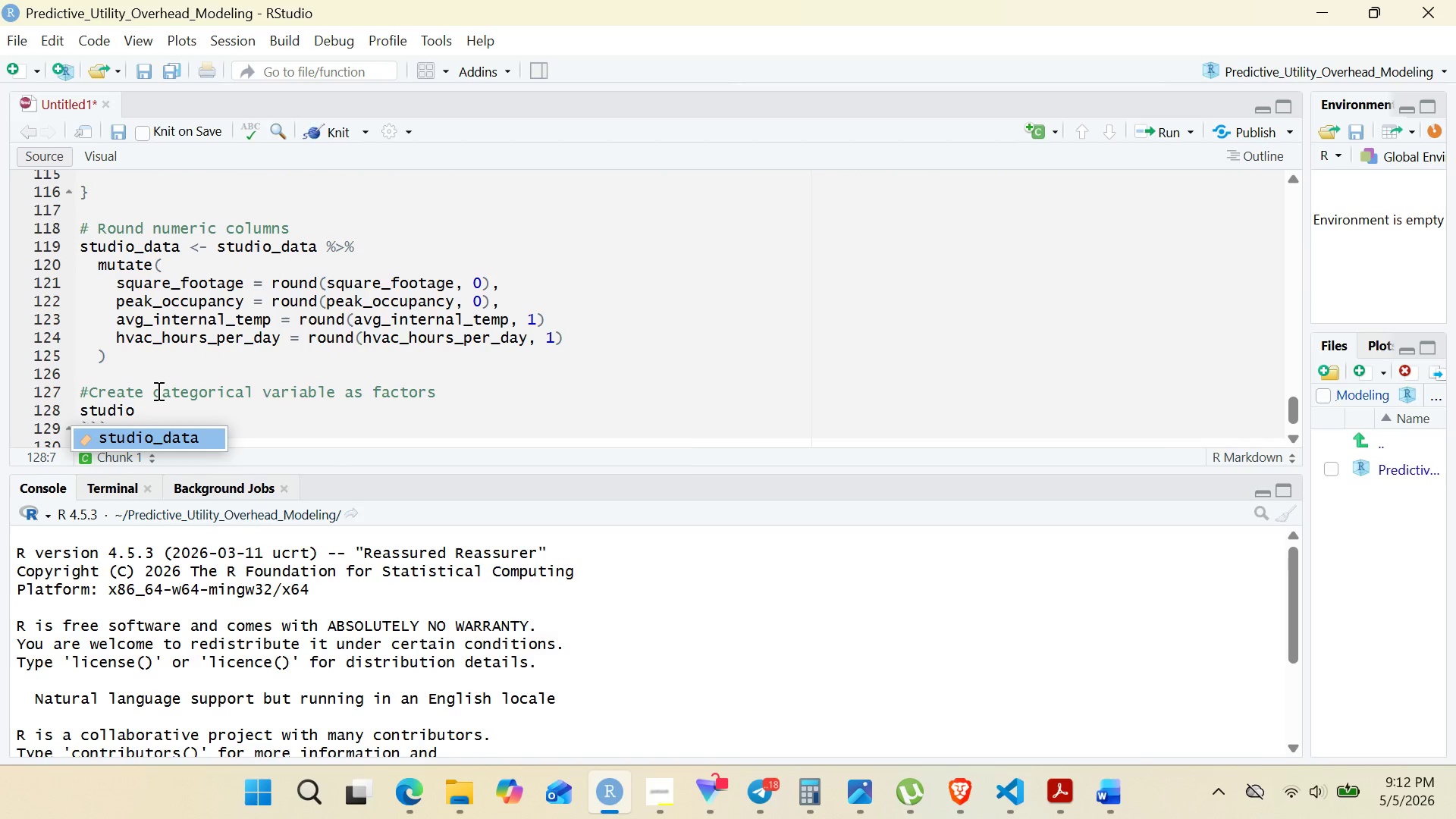 
hold_key(key=ShiftRight, duration=0.62)
 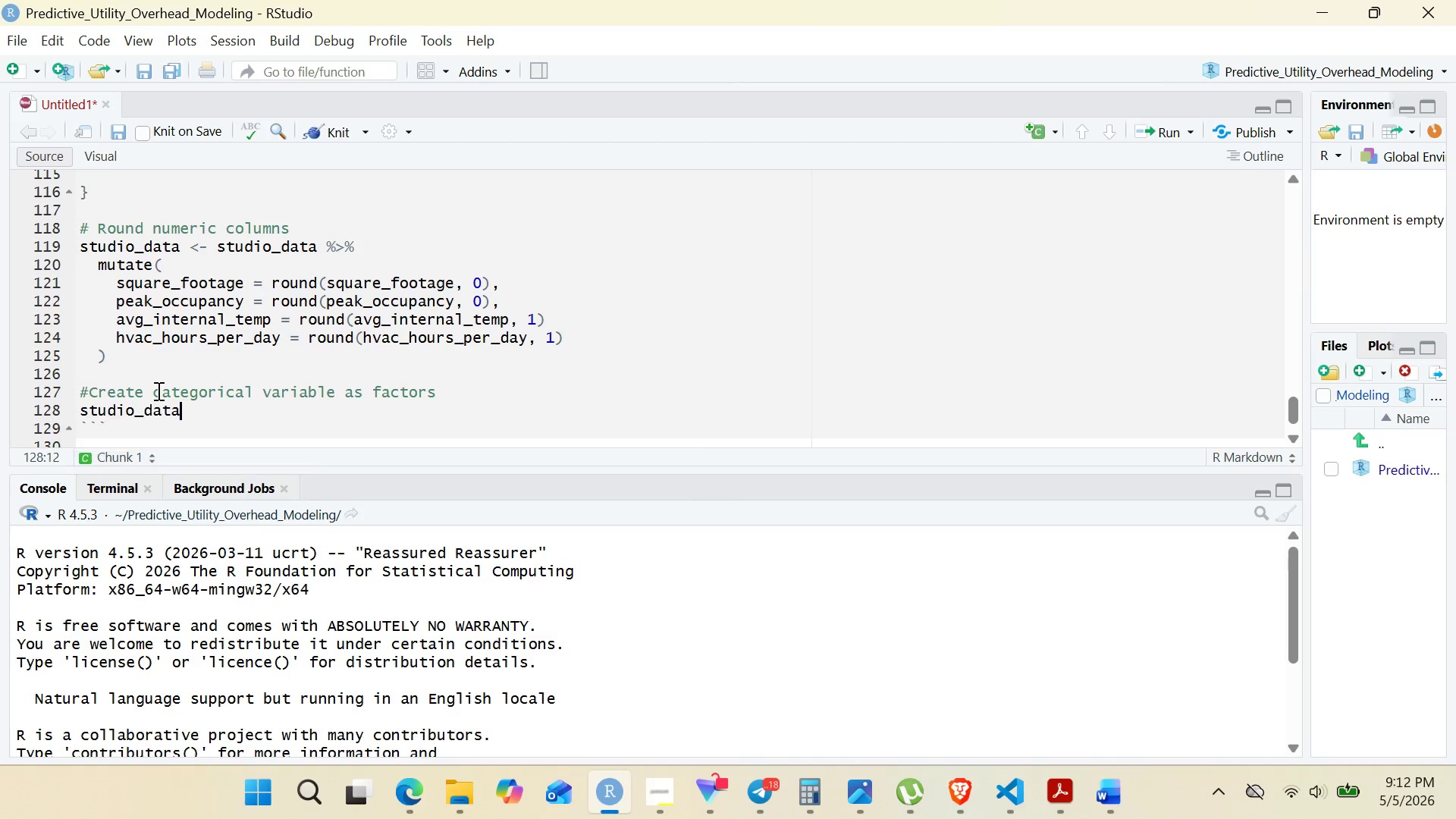 
key(Enter)
 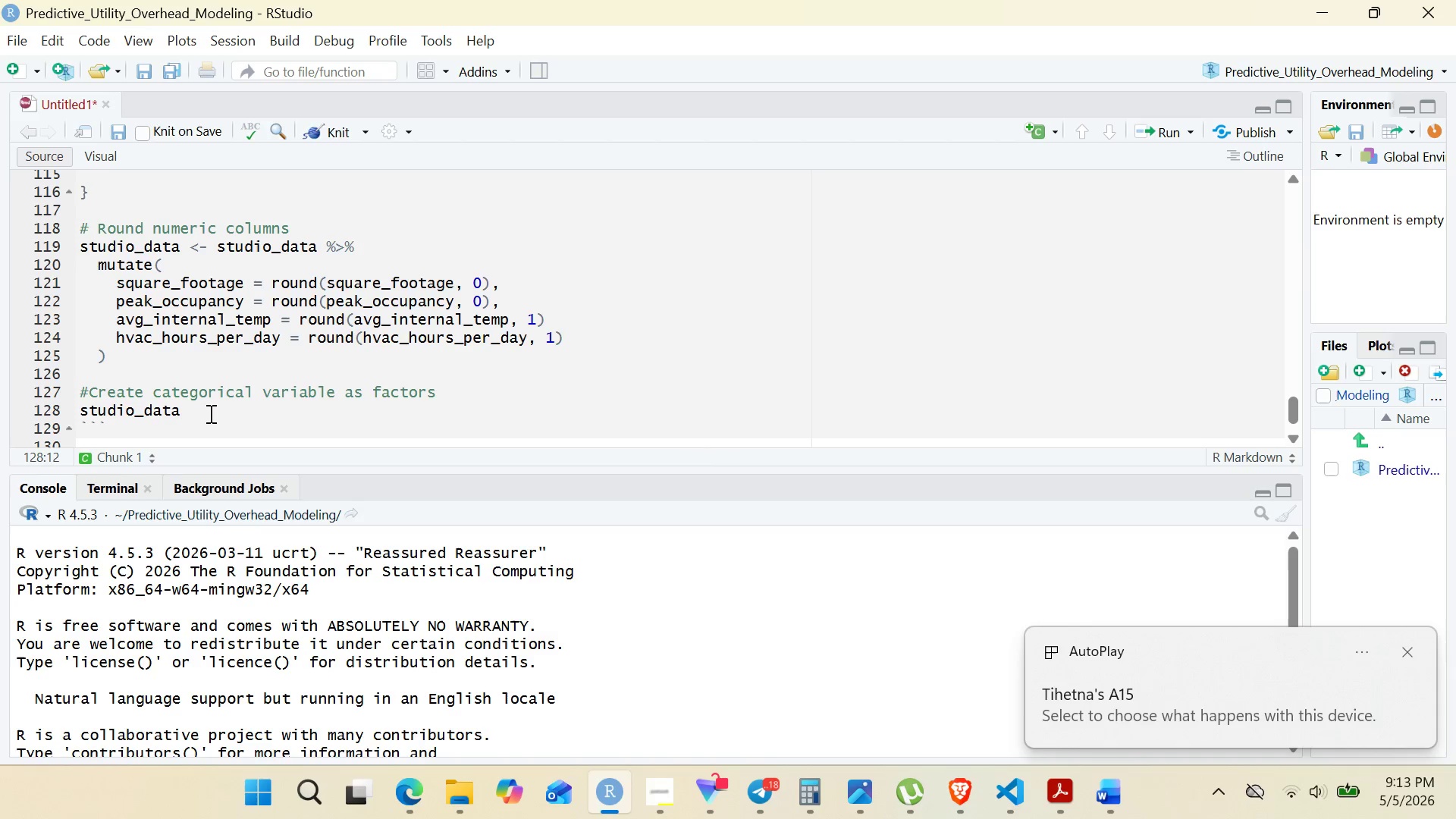 
type( <- studi)
 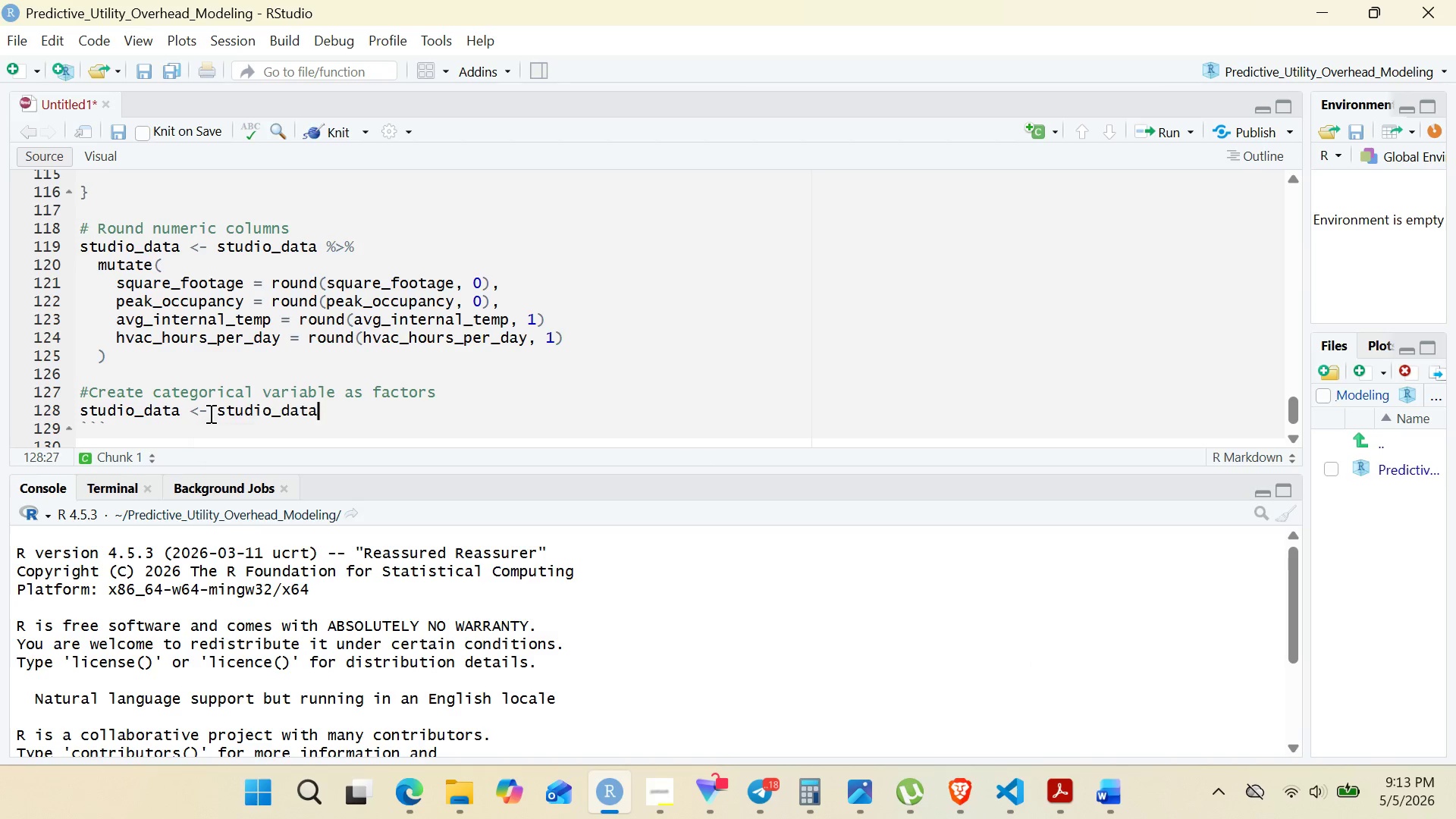 
key(Enter)
 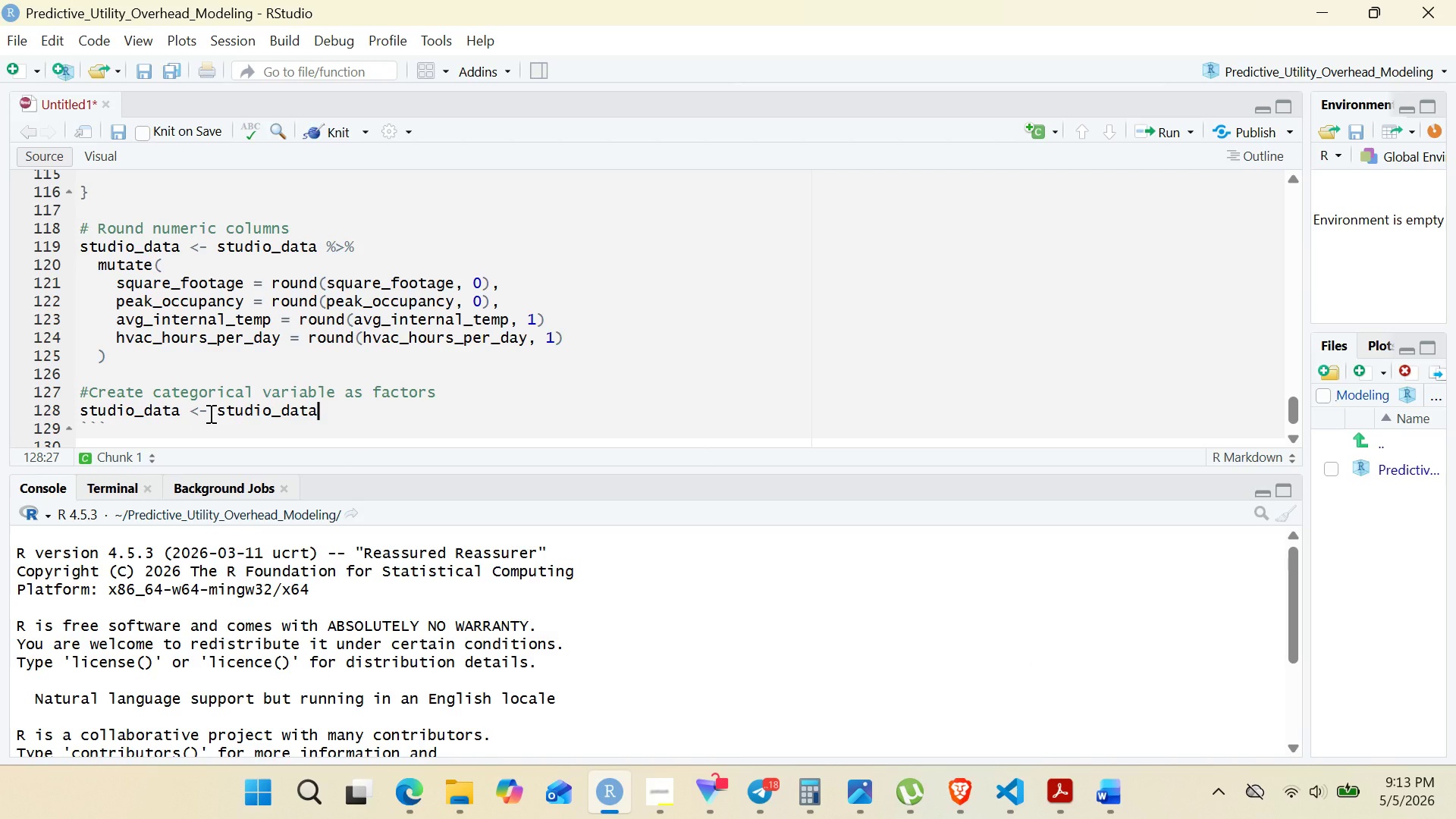 
key(Space)
 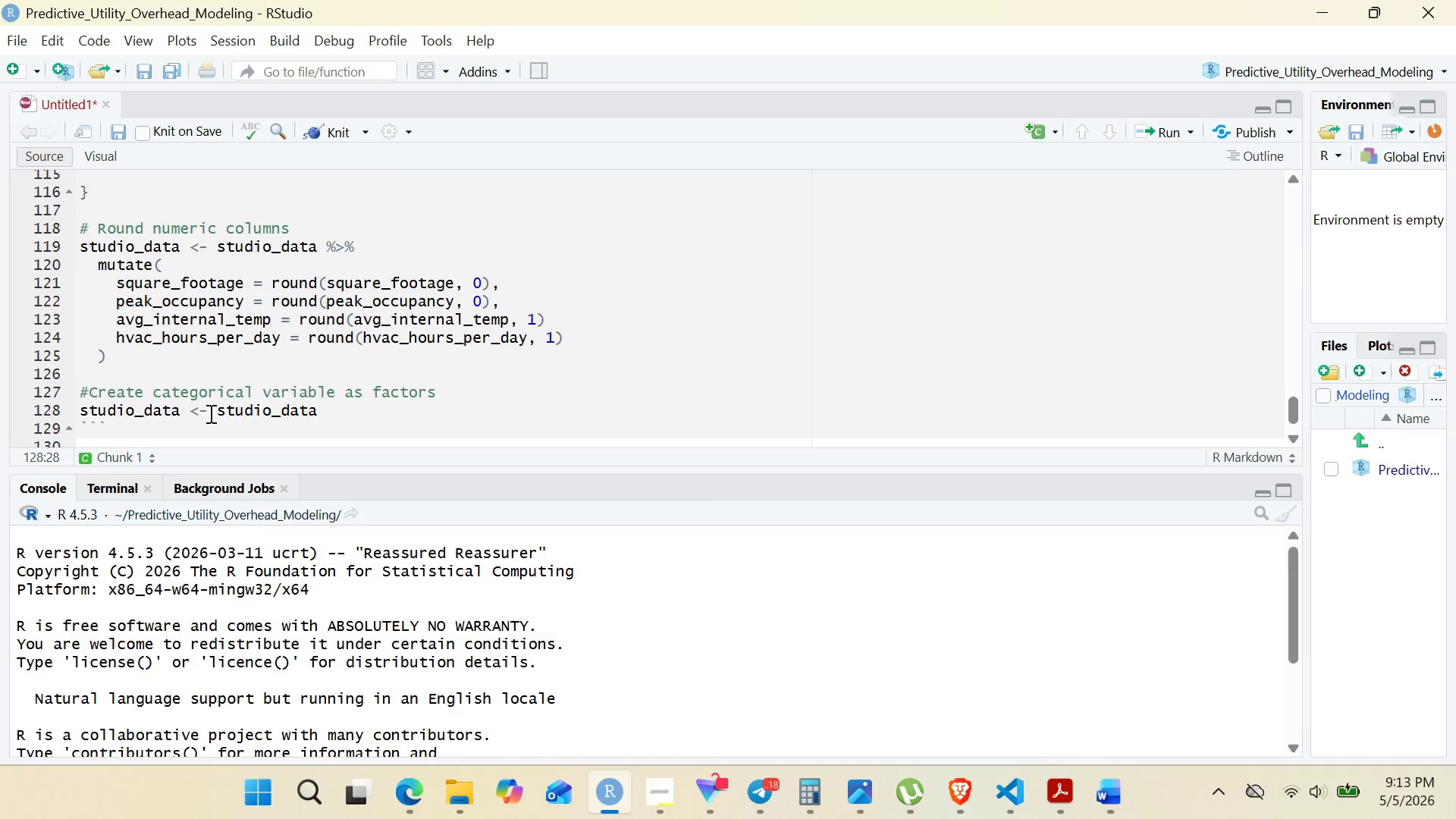 
key(Shift+5)
 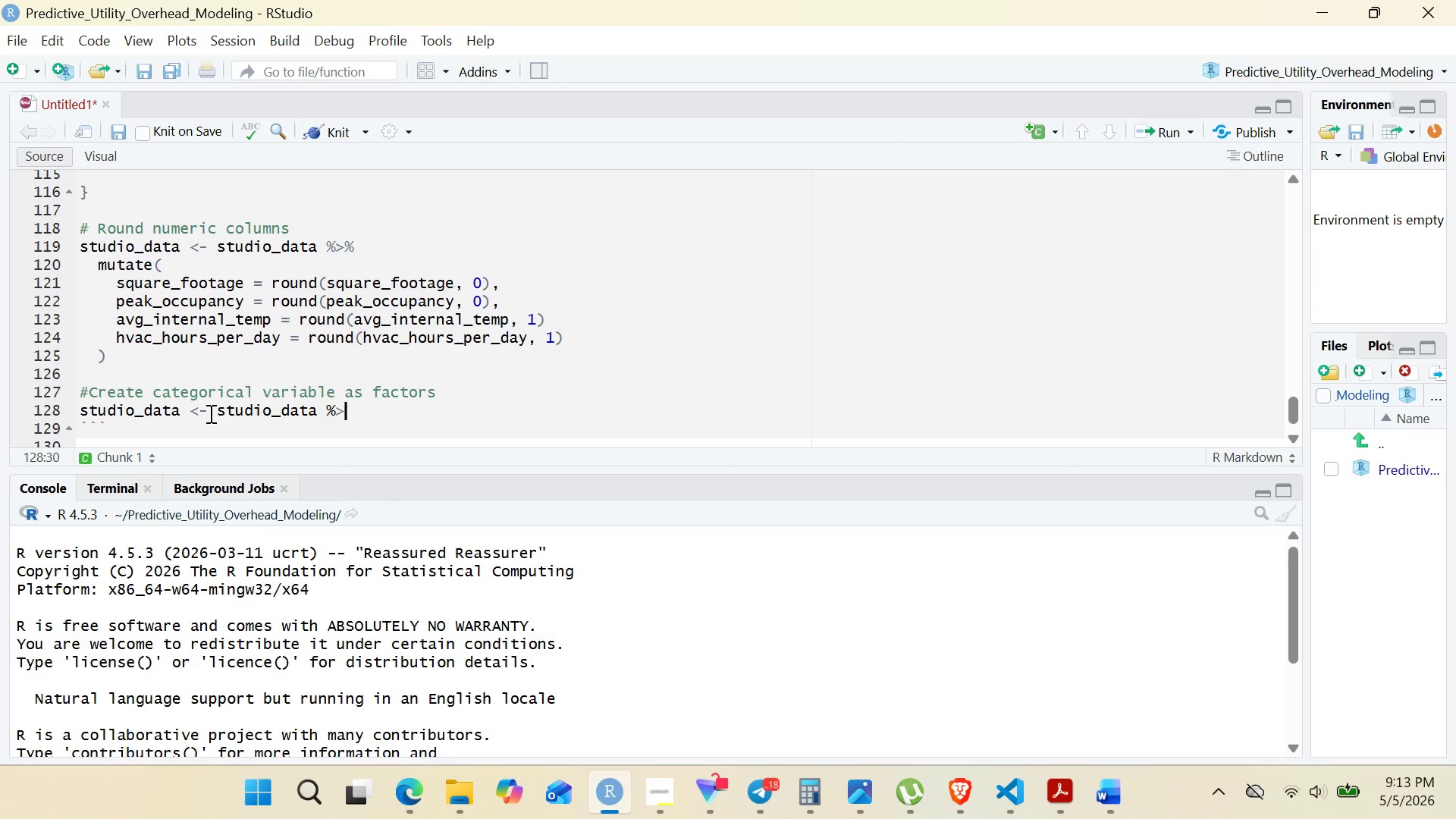 
key(Shift+Period)
 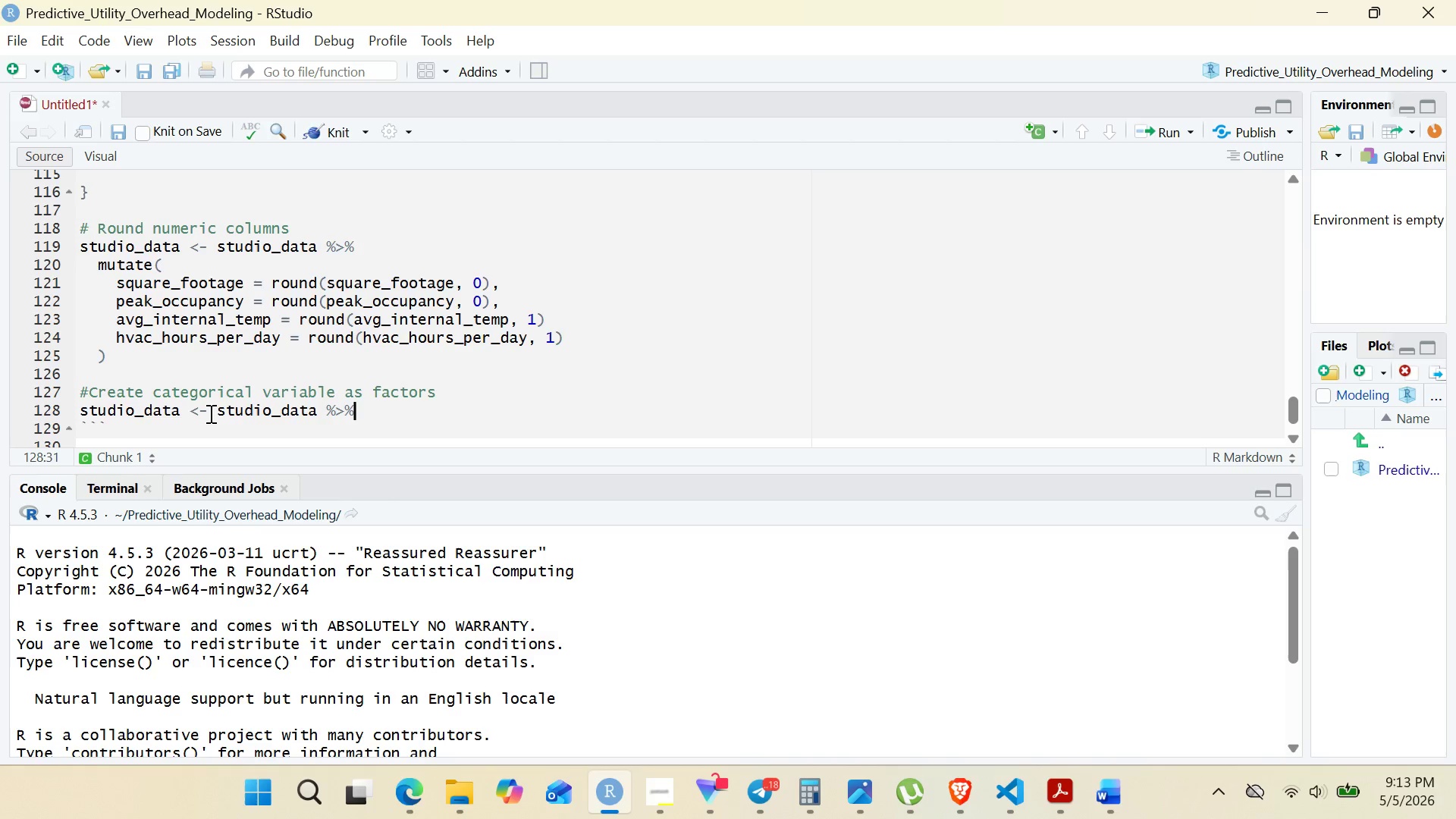 
key(Shift+5)
 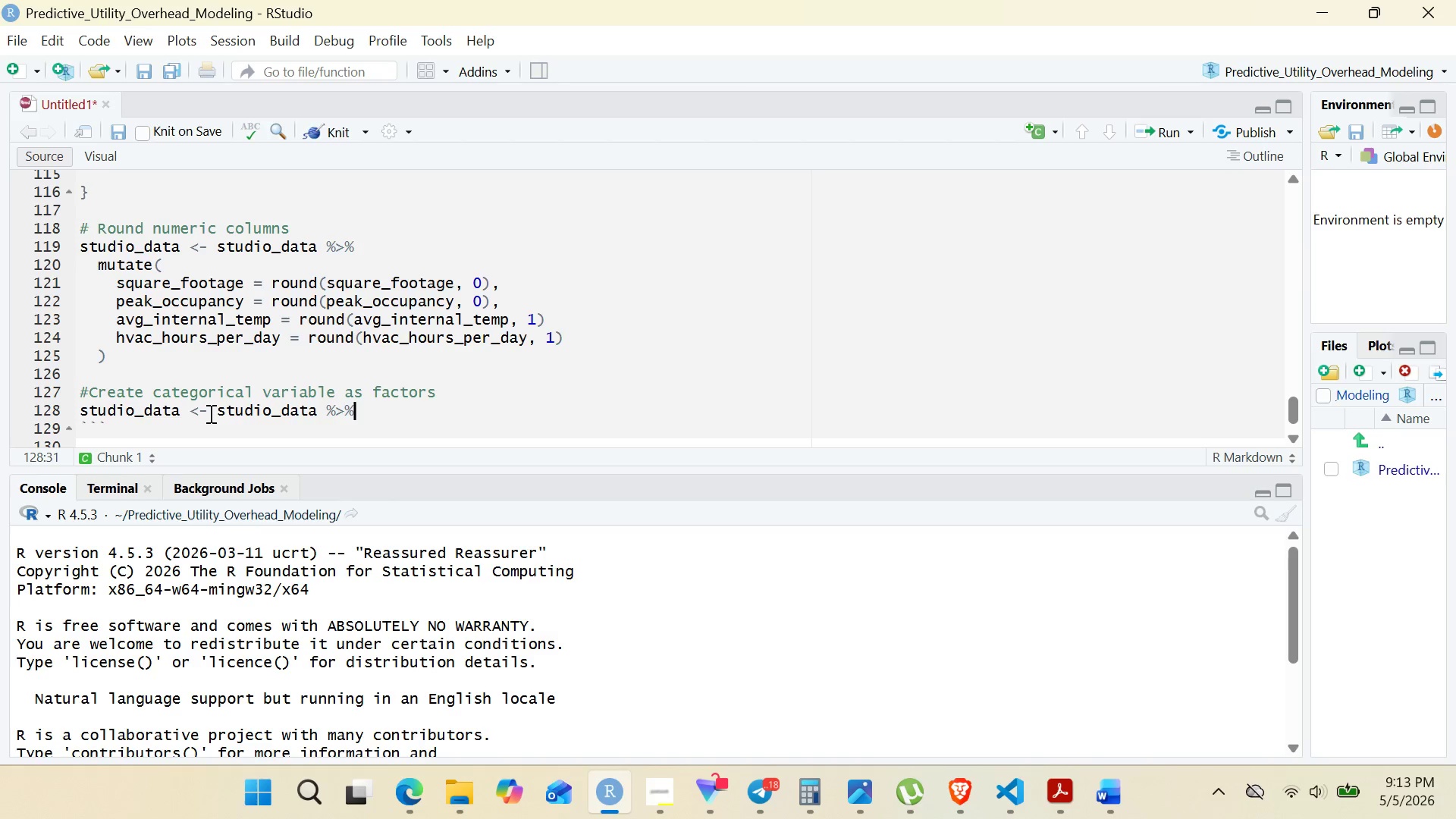 
key(Enter)
 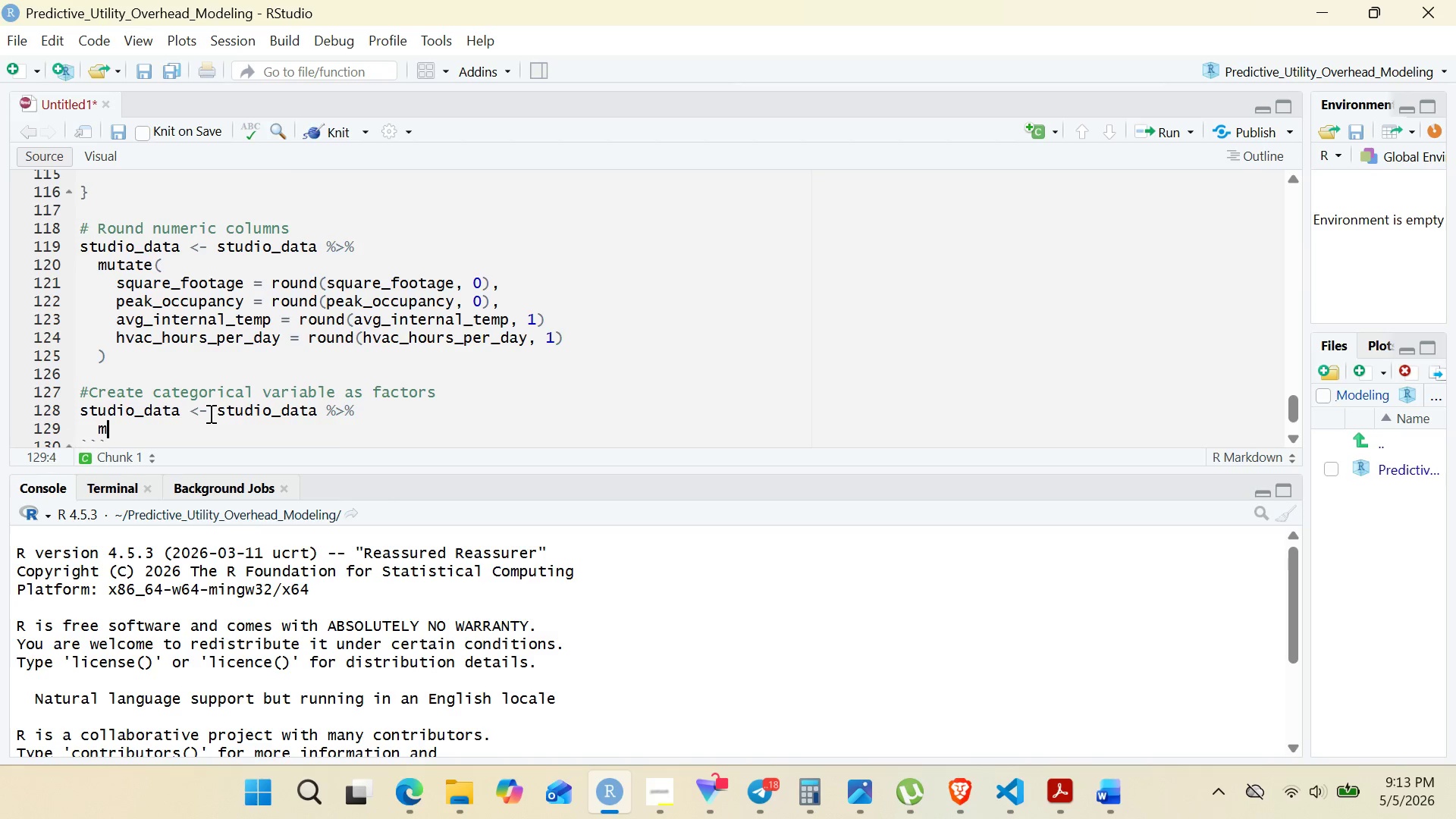 
type(mutate()
 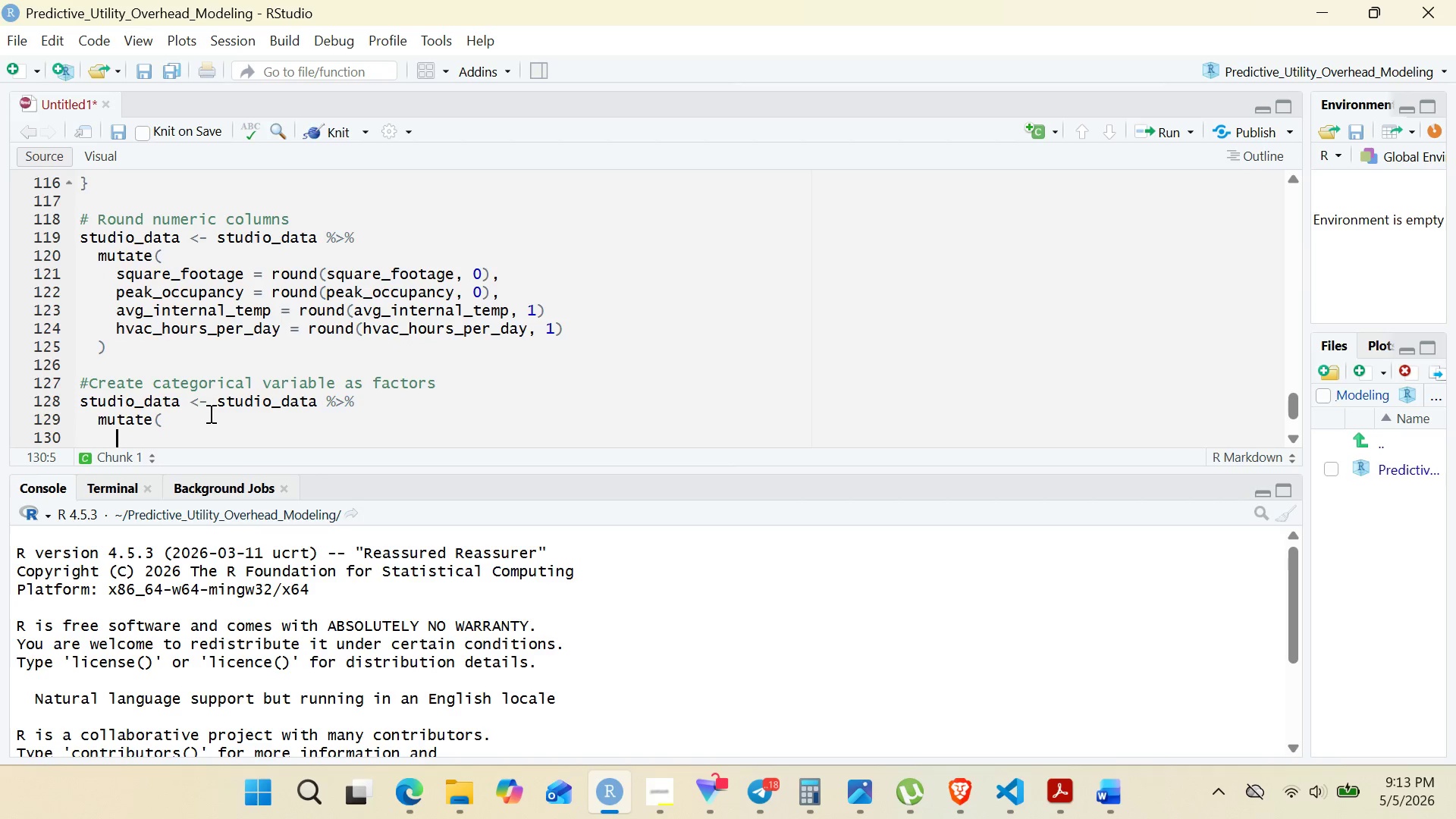 
 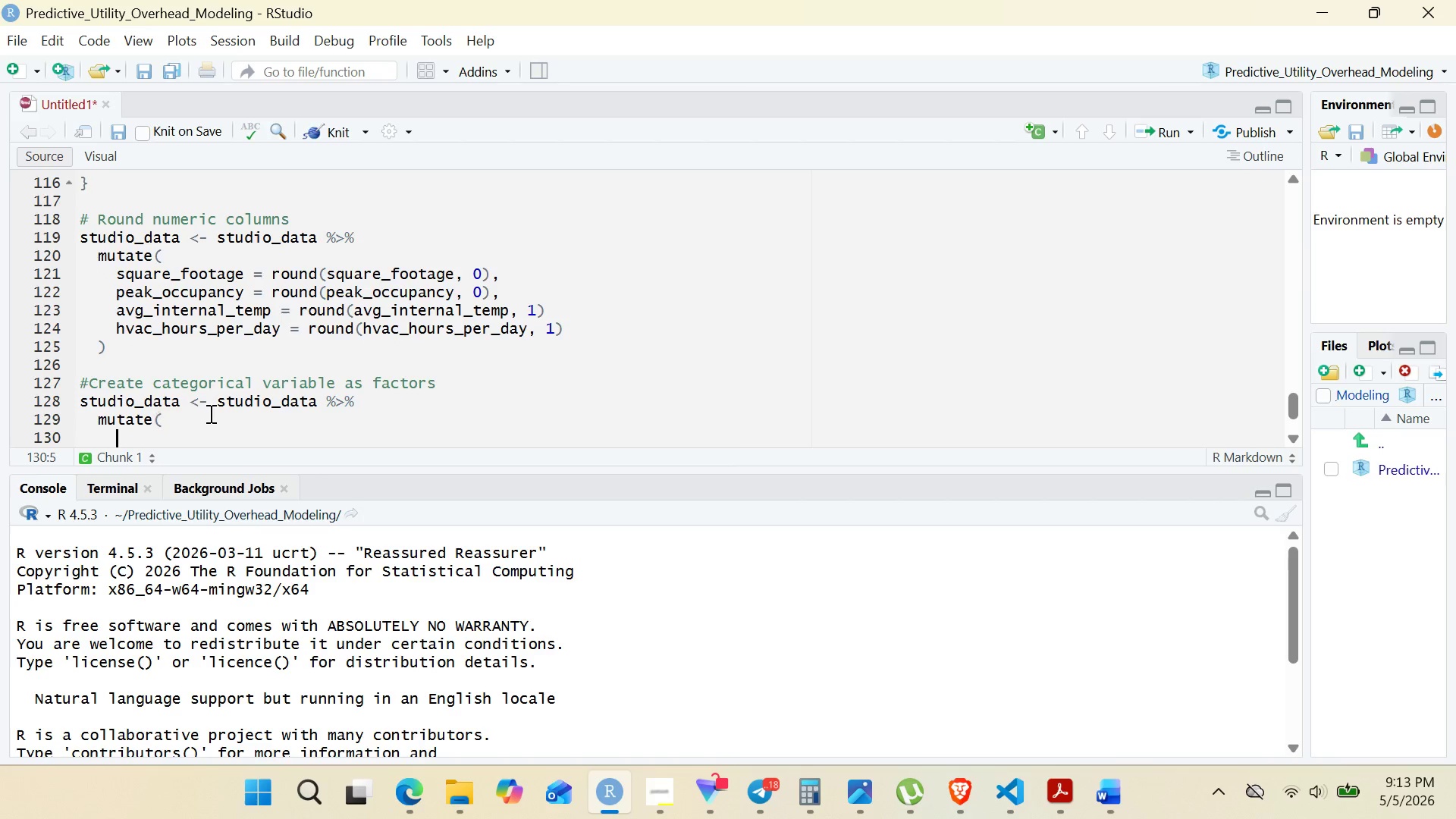 
key(Enter)
 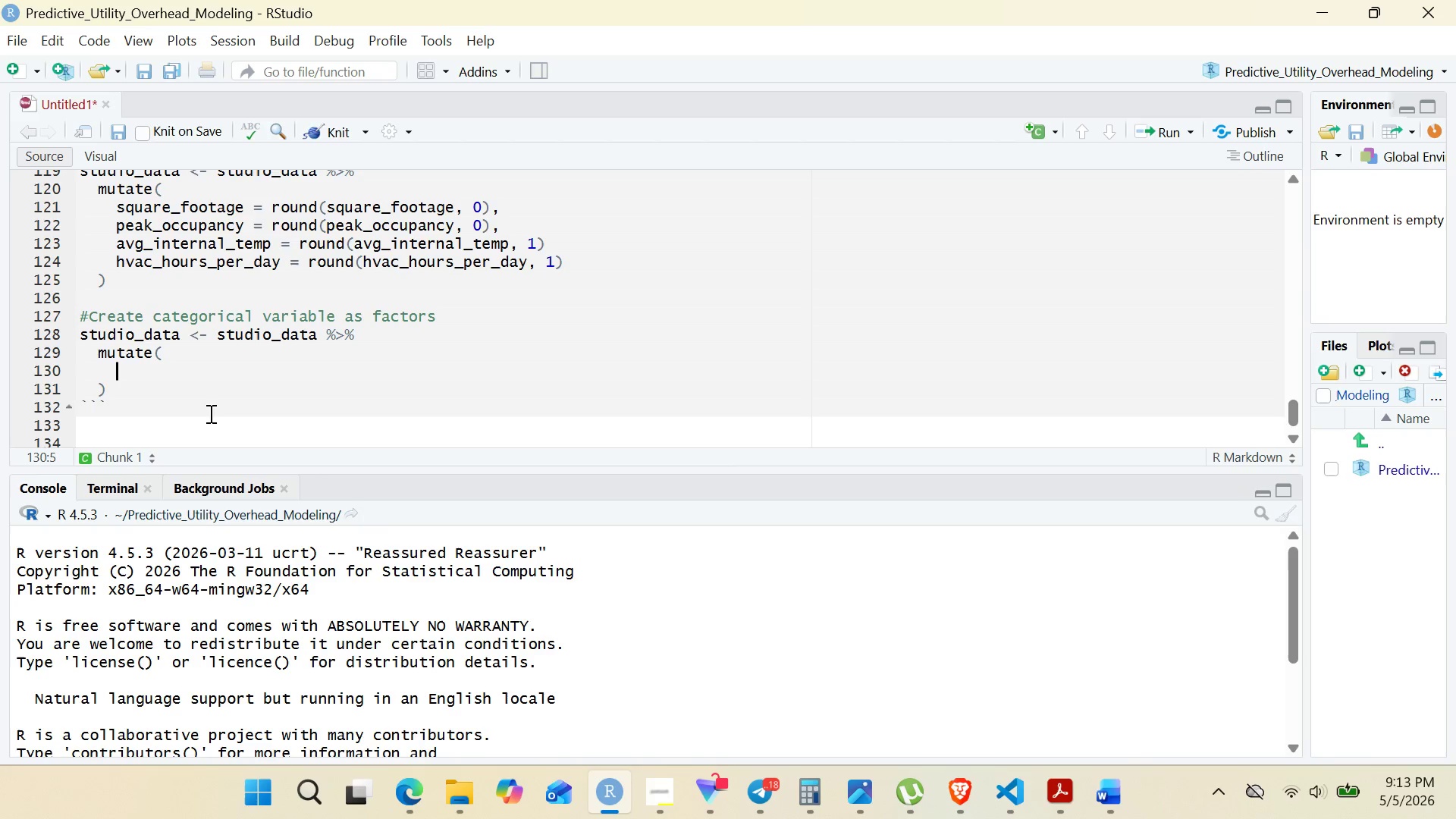 
type(climate_zone)
 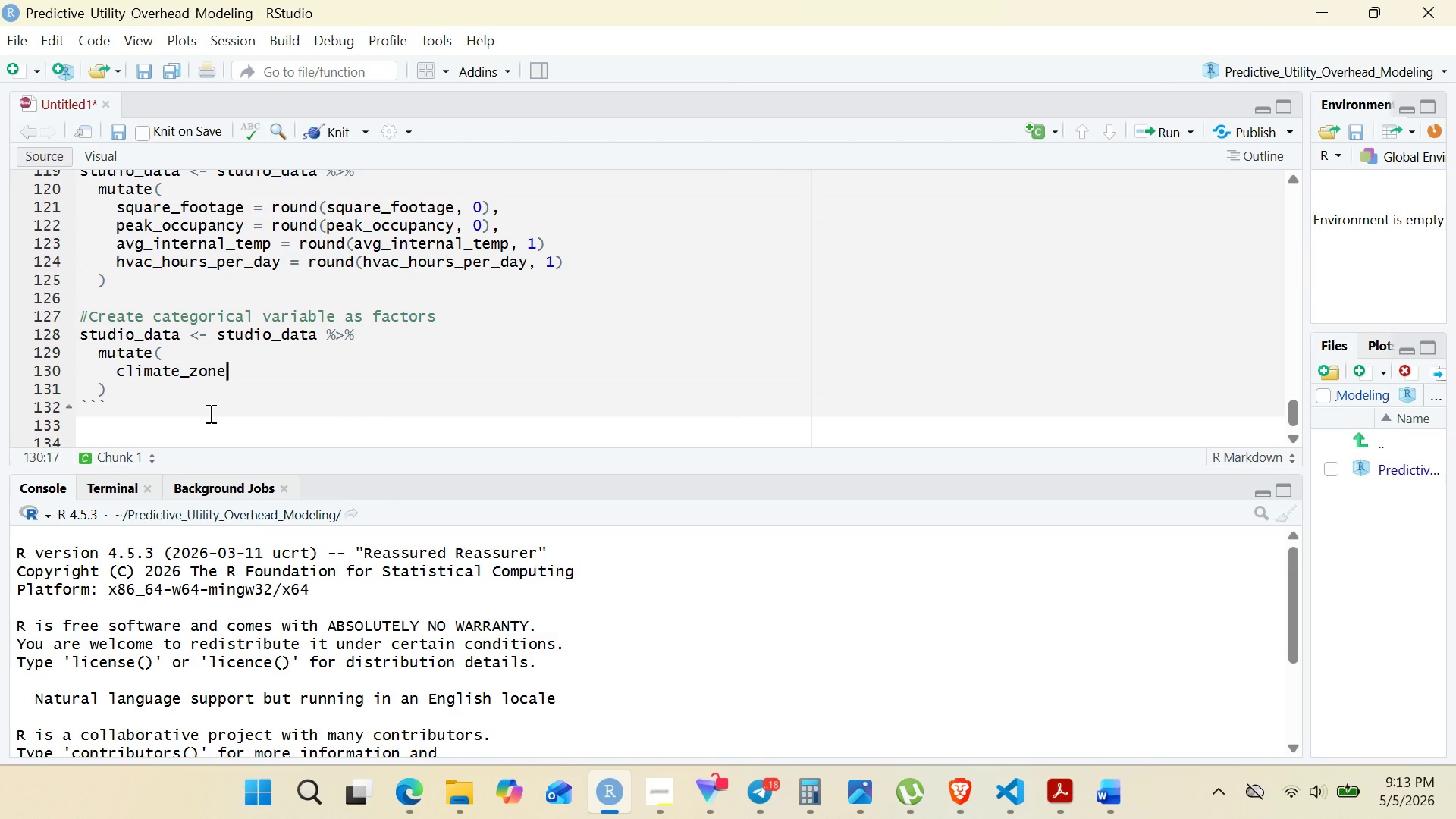 
wait(8.45)
 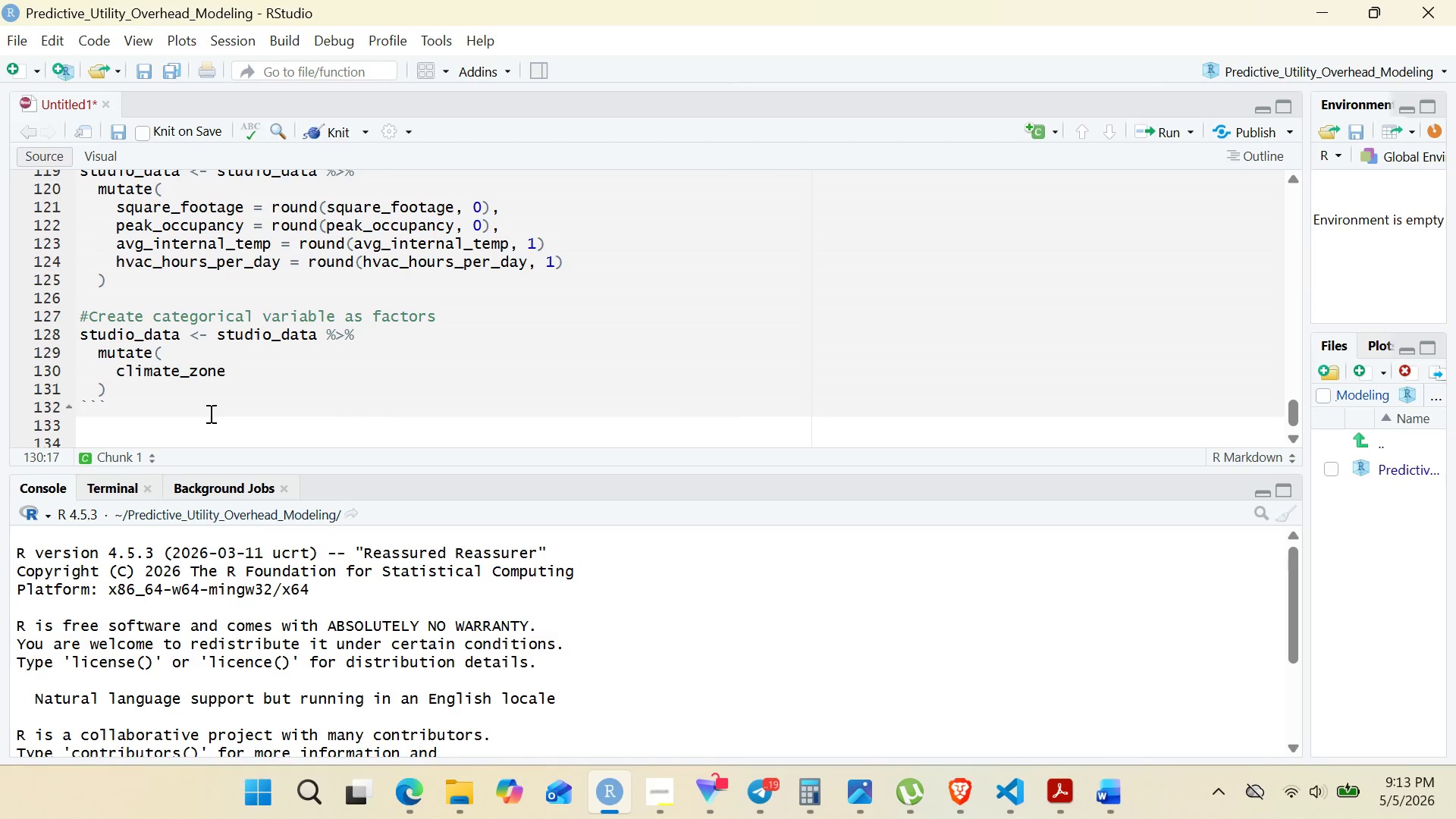 
type( = factor)
 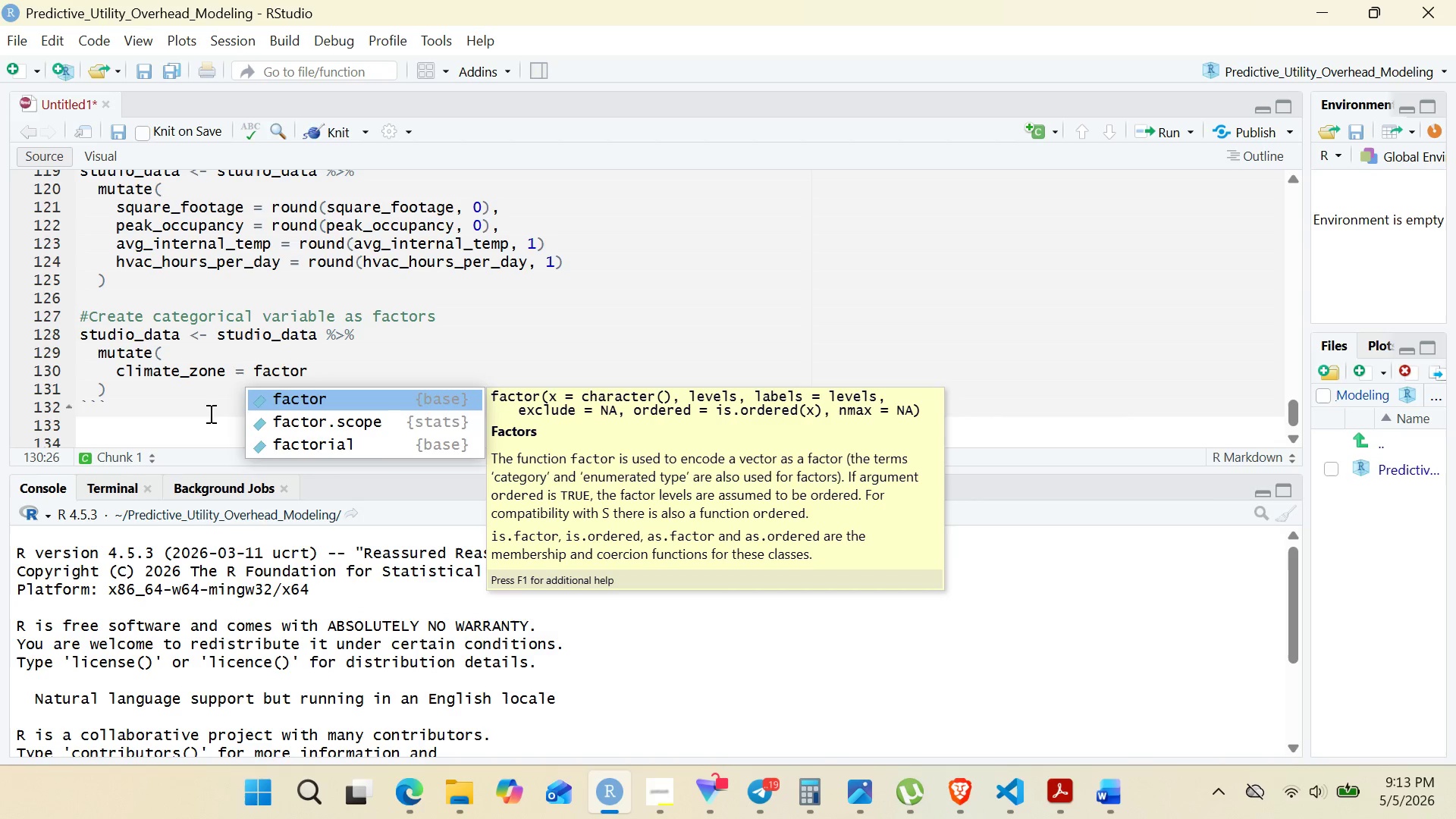 
hold_key(key=ShiftRight, duration=0.5)
 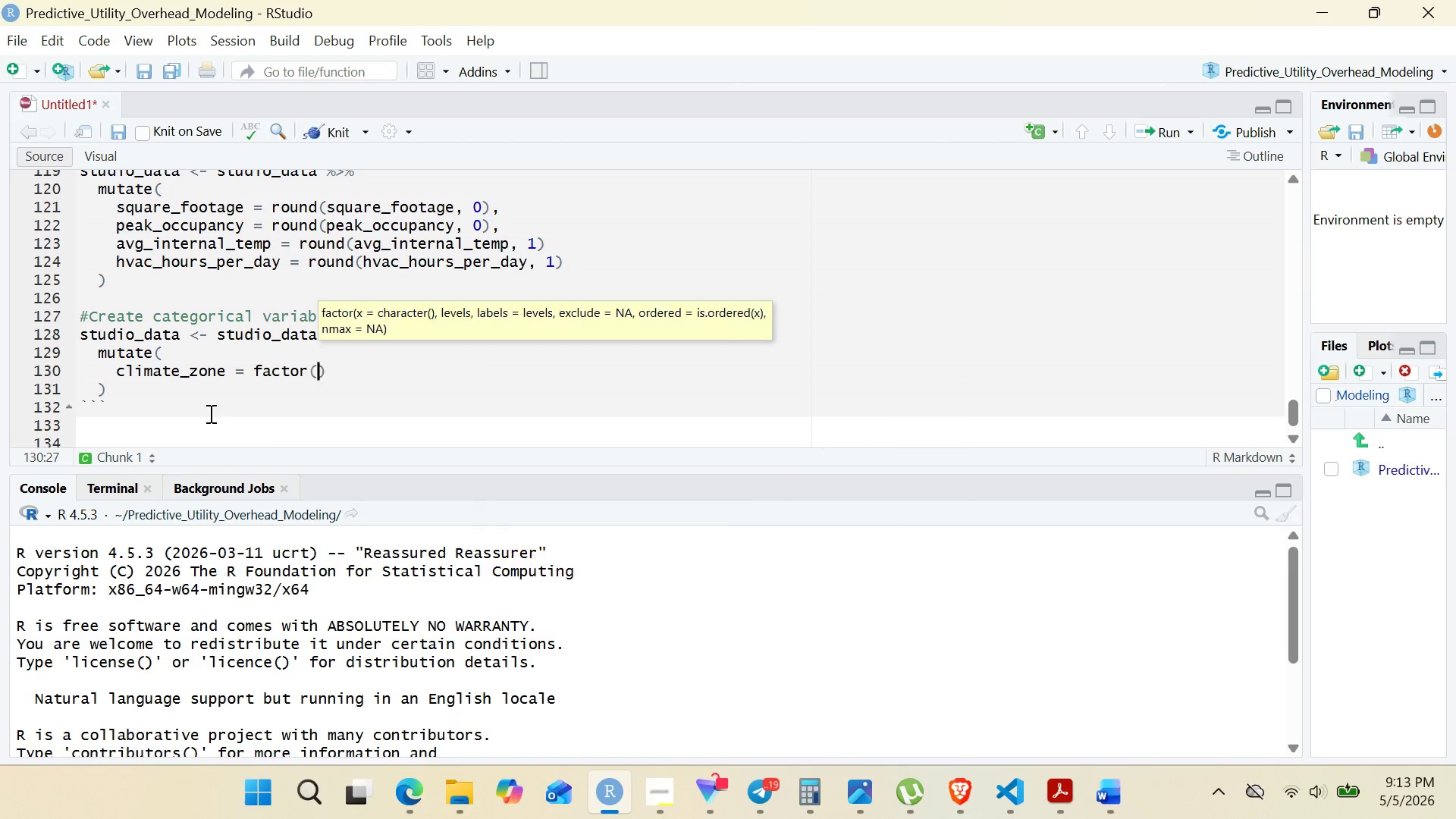 
key(Enter)
 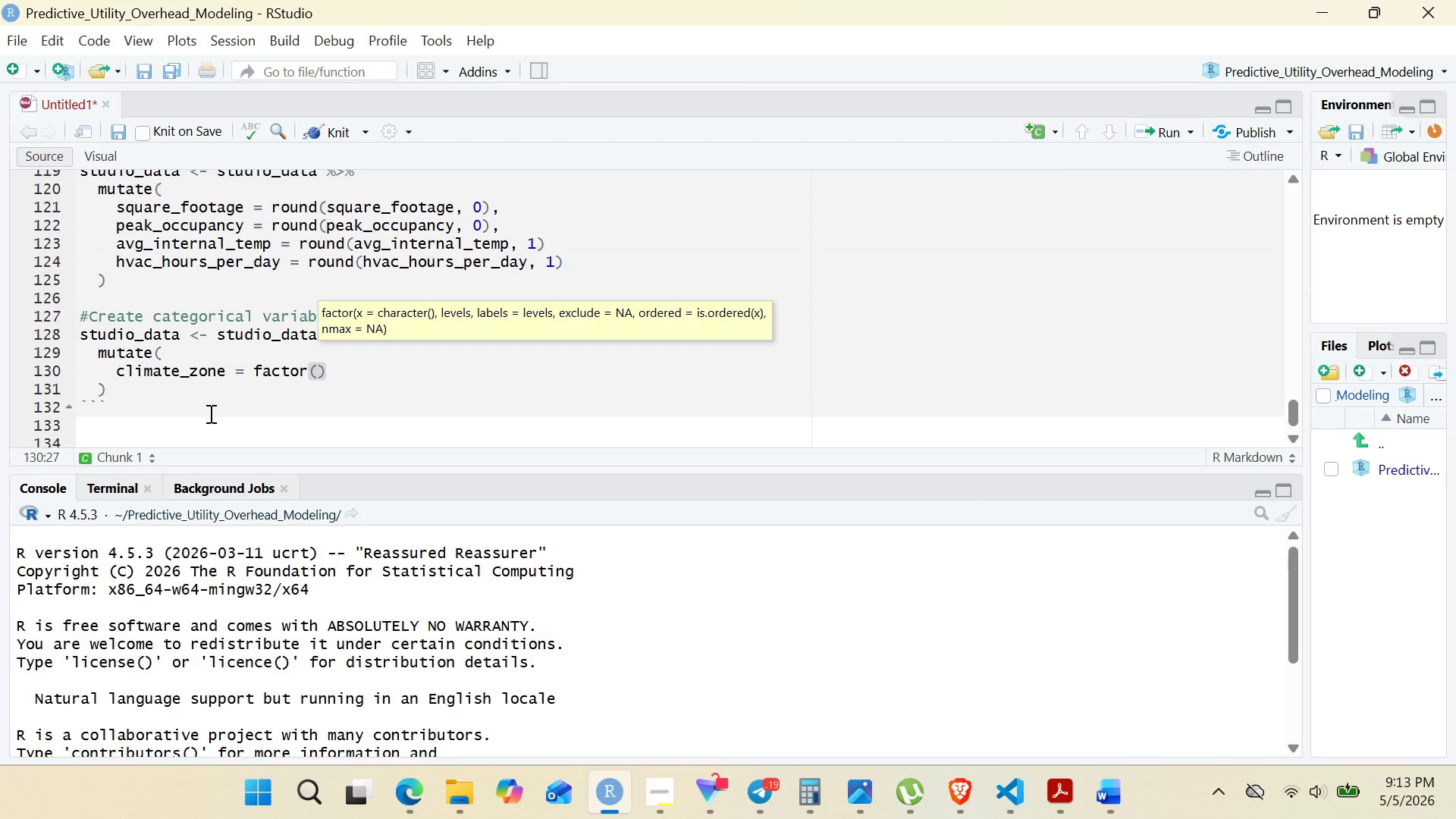 
double_click([196, 372])
 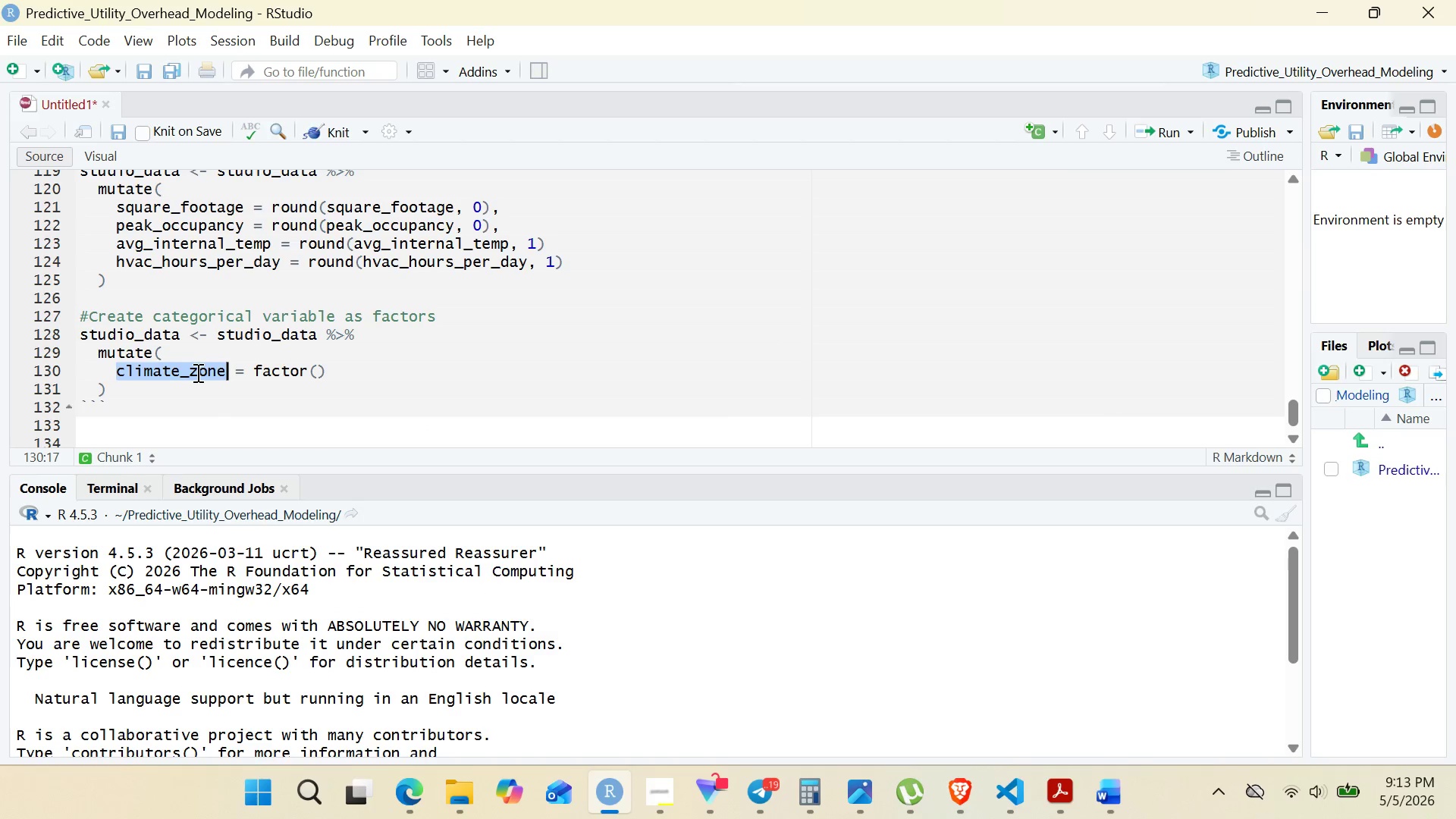 
key(Control+C)
 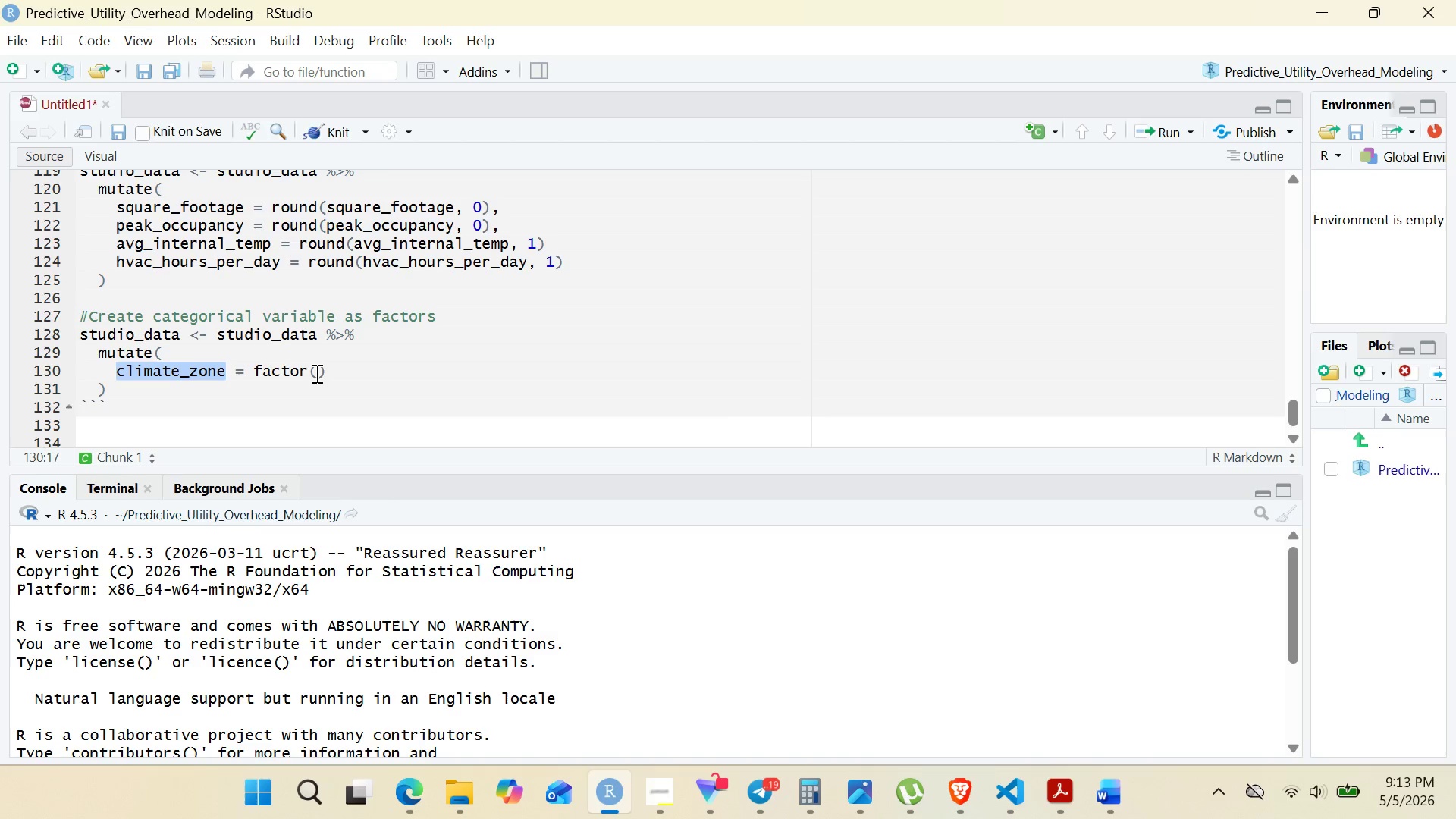 
left_click([317, 373])
 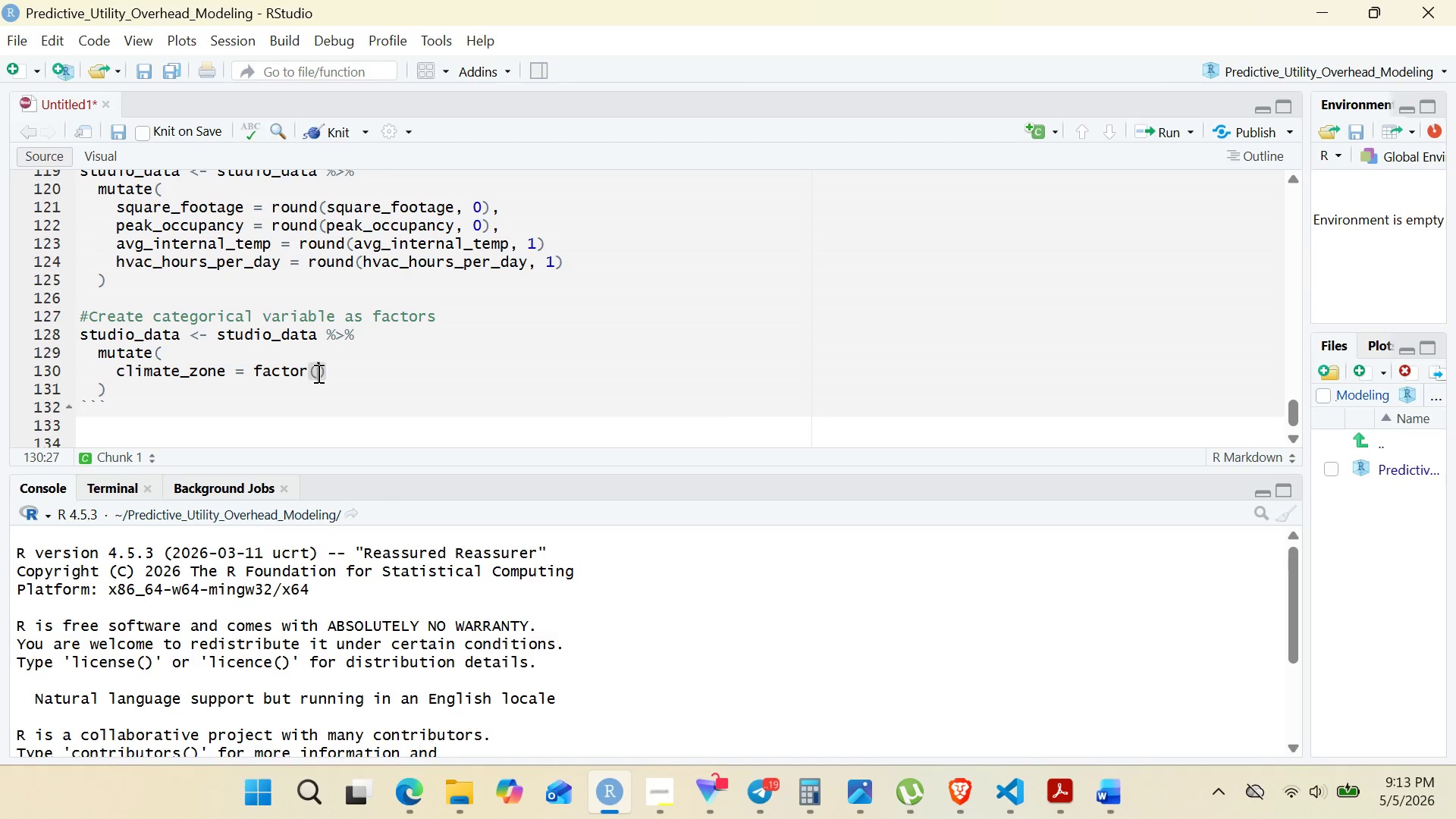 
key(Control+V)
 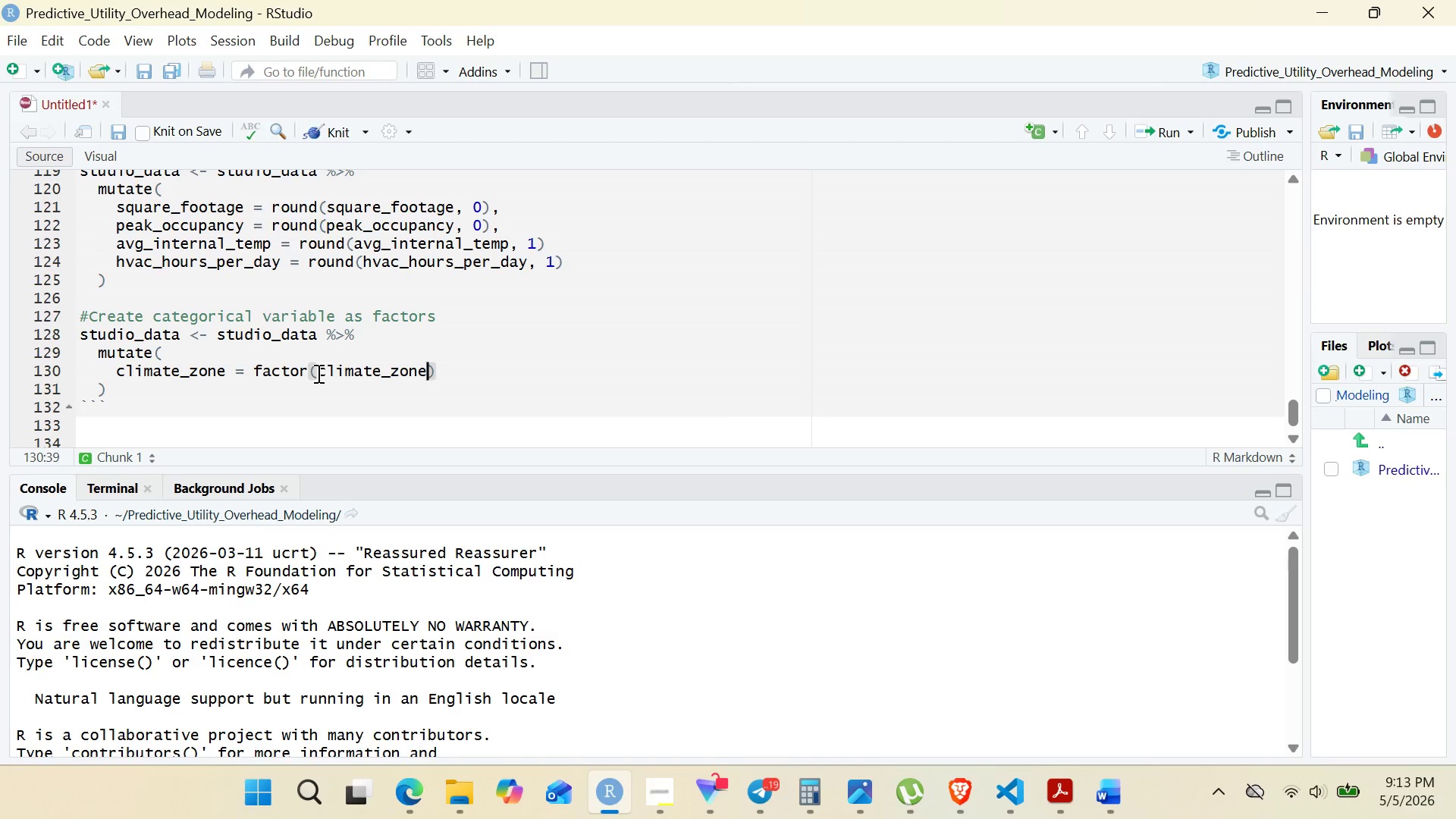 
type(, levels = c("Cool-Dry)
 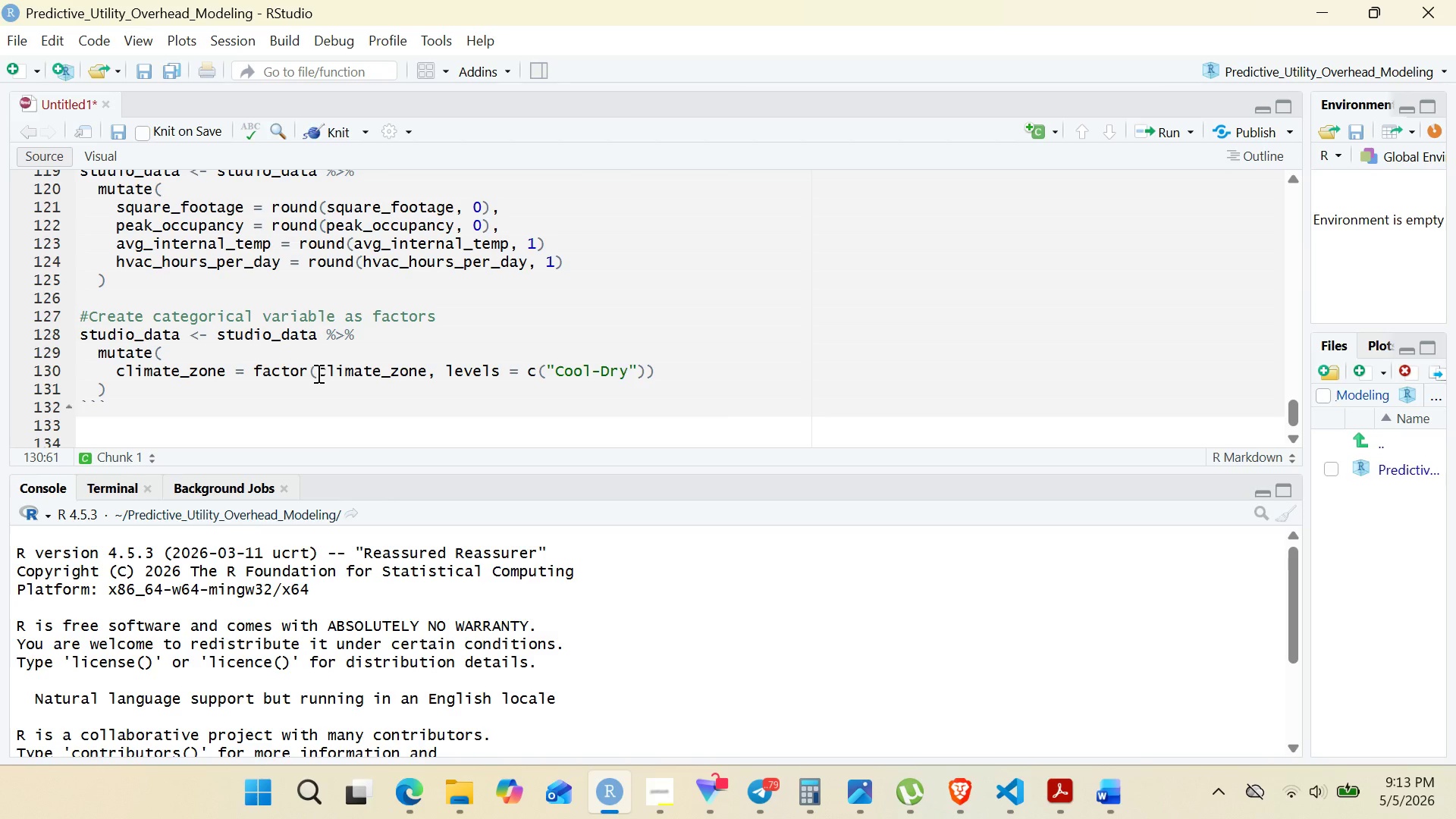 
left_click([639, 372])
 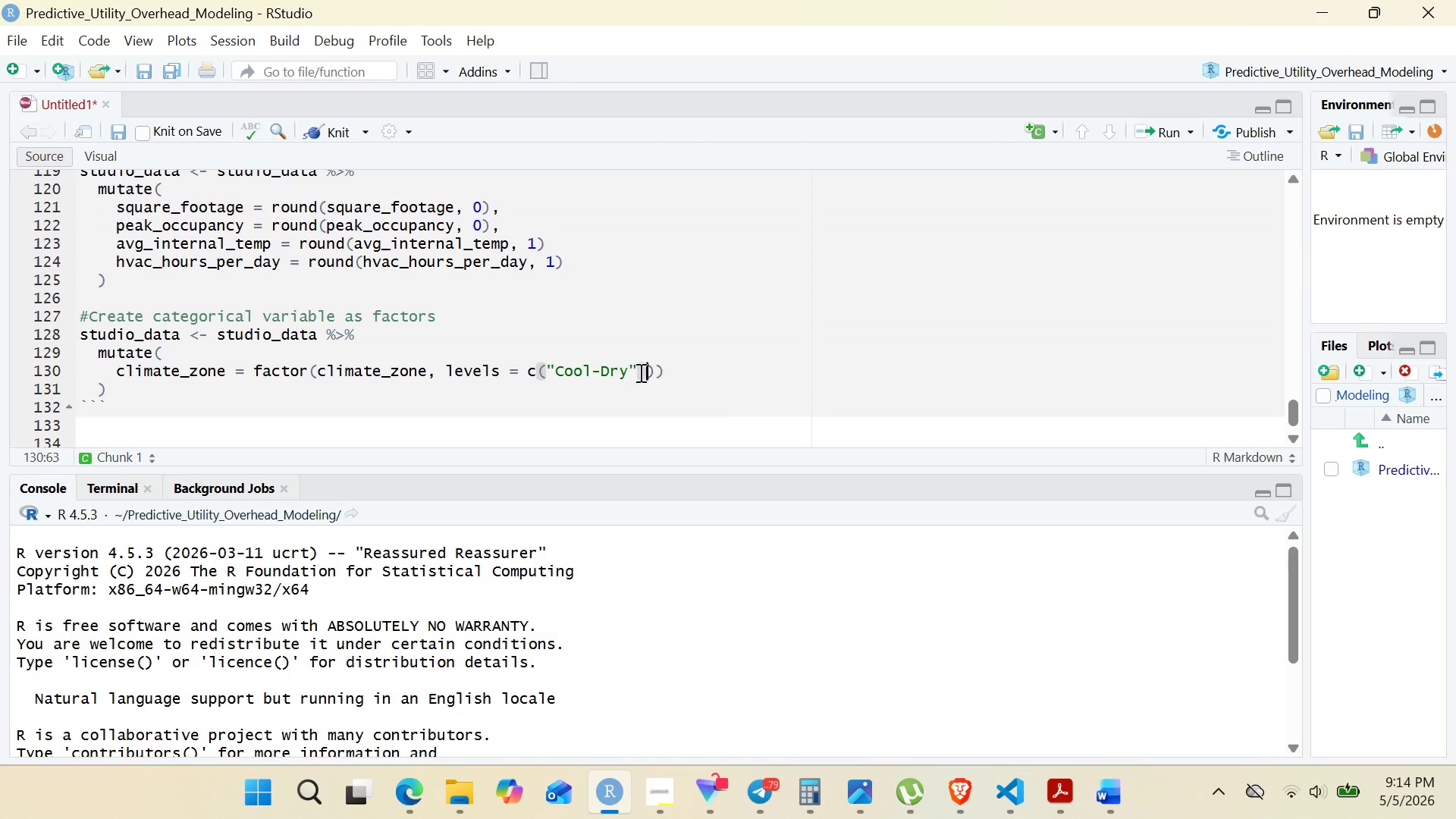 
type(, "Marine)
 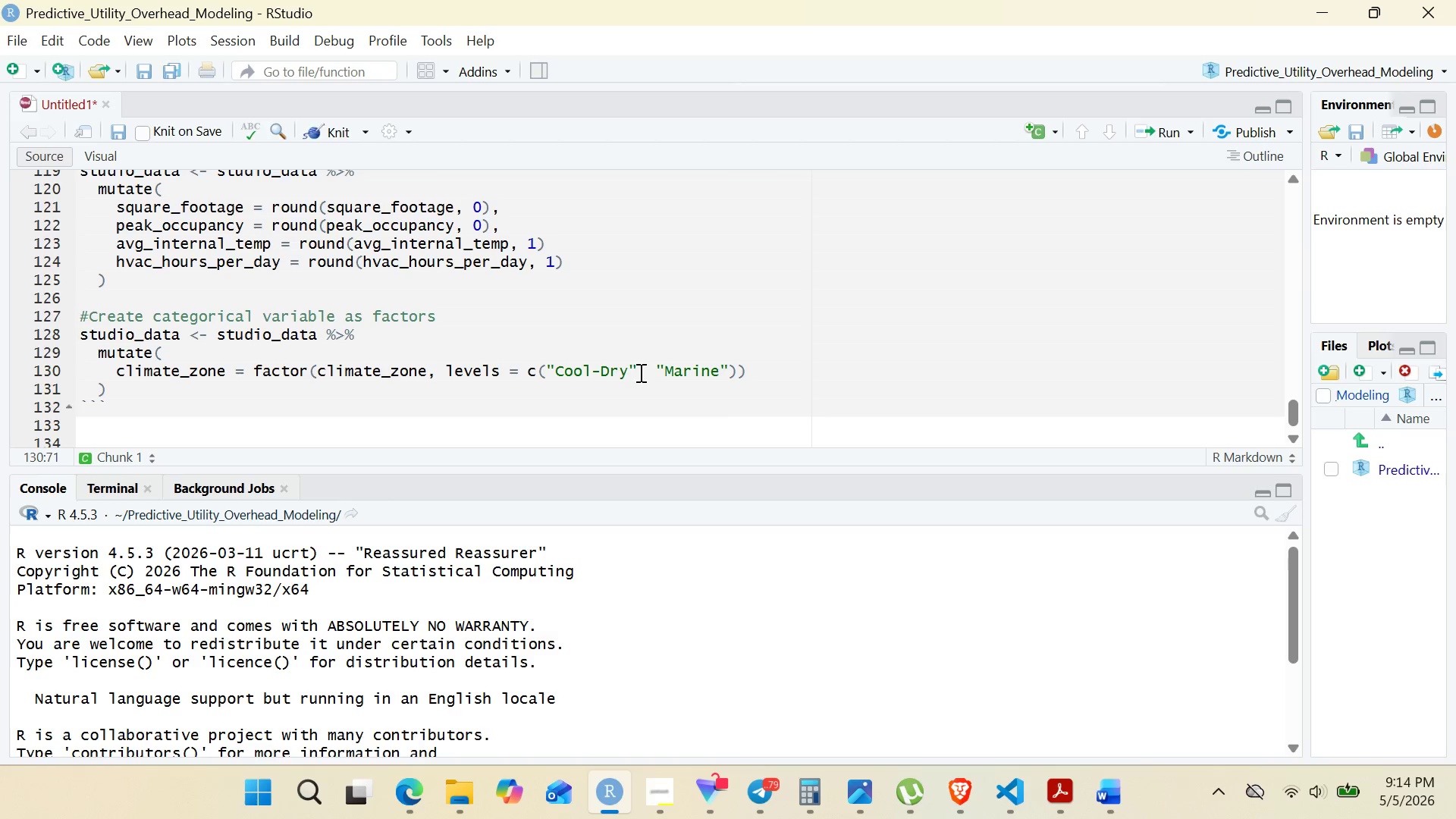 
key(ArrowRight)
 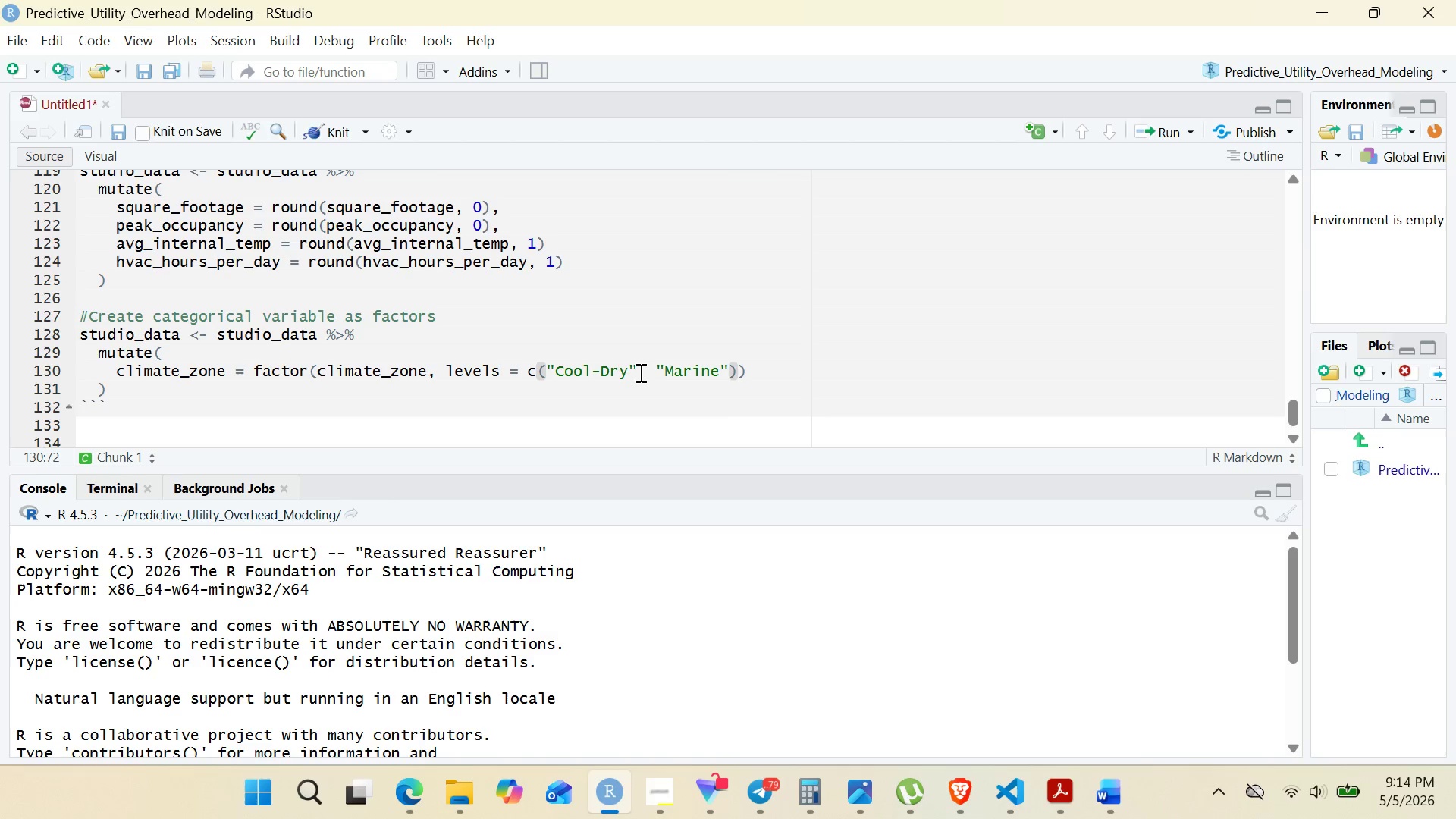 
type(, "Mixed-Humid)
 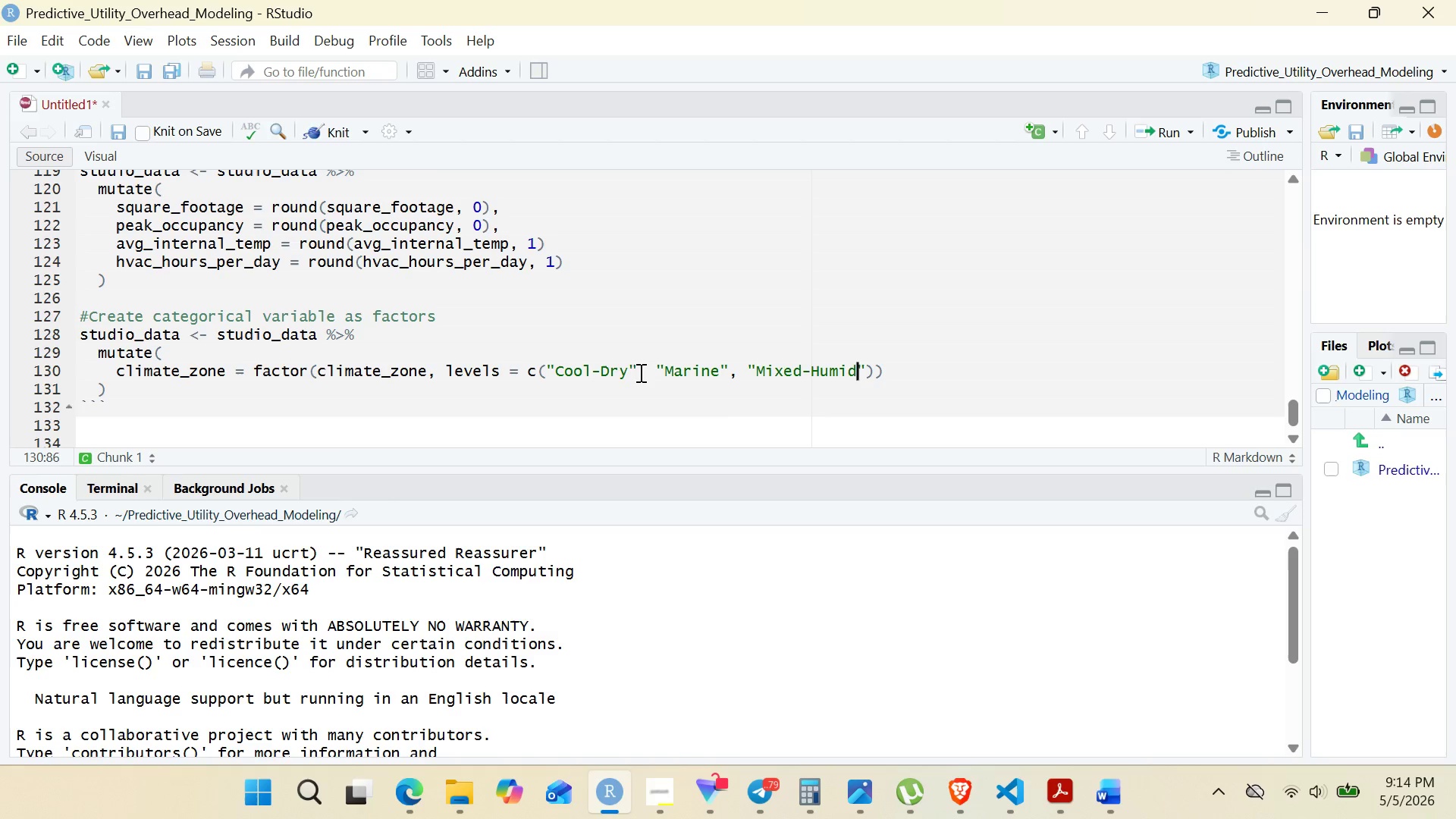 
key(ArrowRight)
 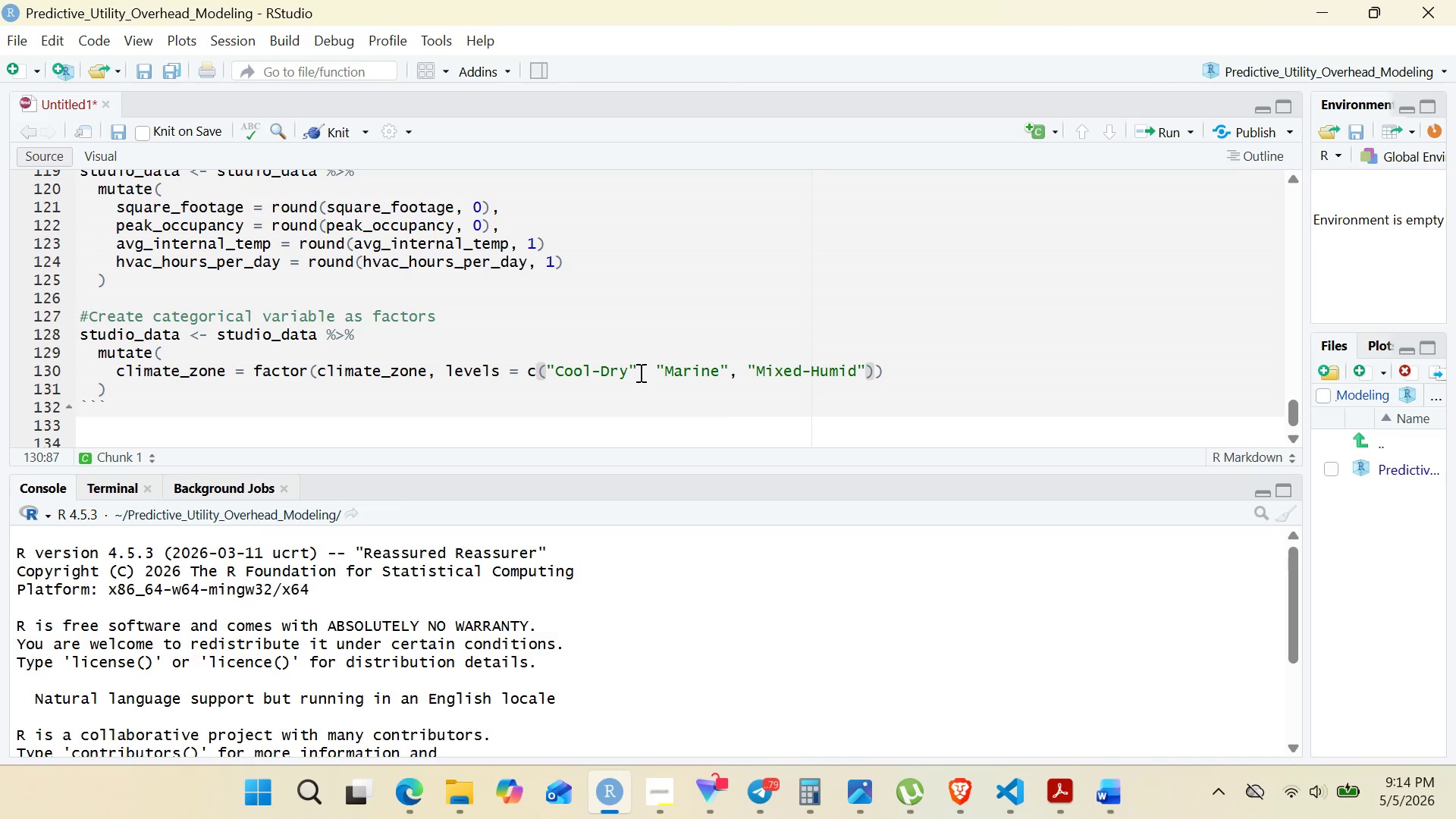 
type(, "Hot-Humid)
 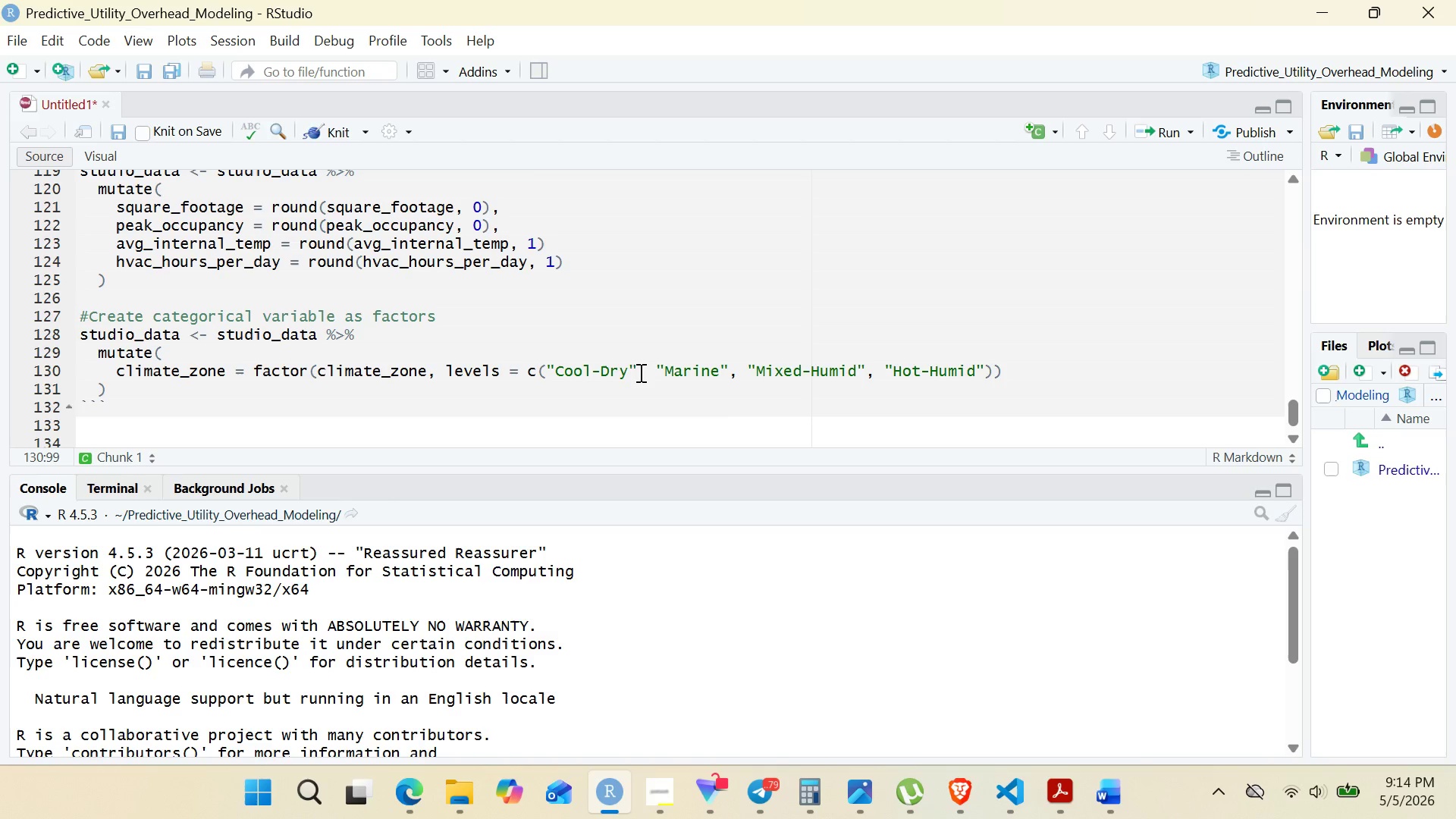 
key(ArrowRight)
 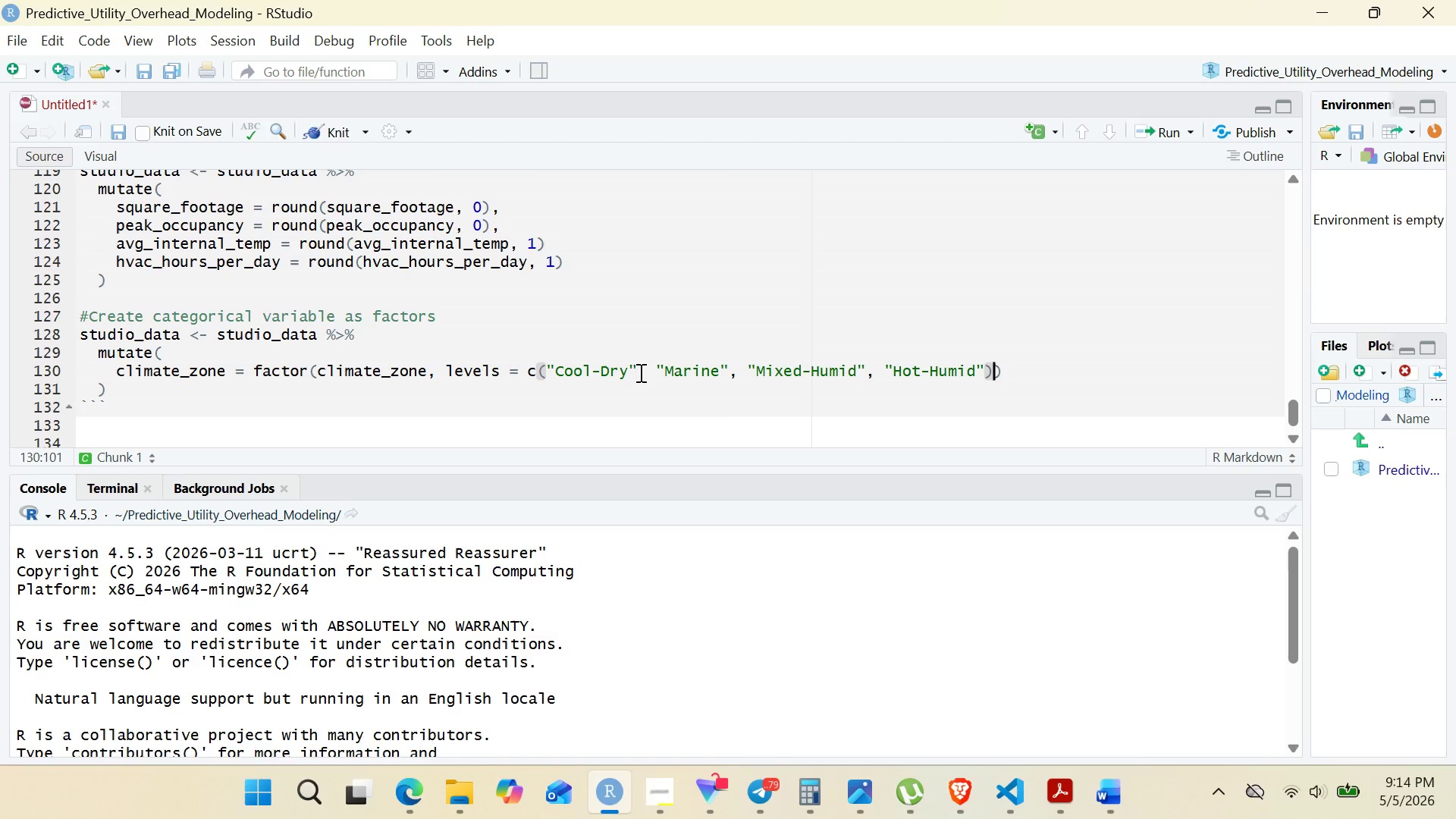 
key(ArrowRight)
 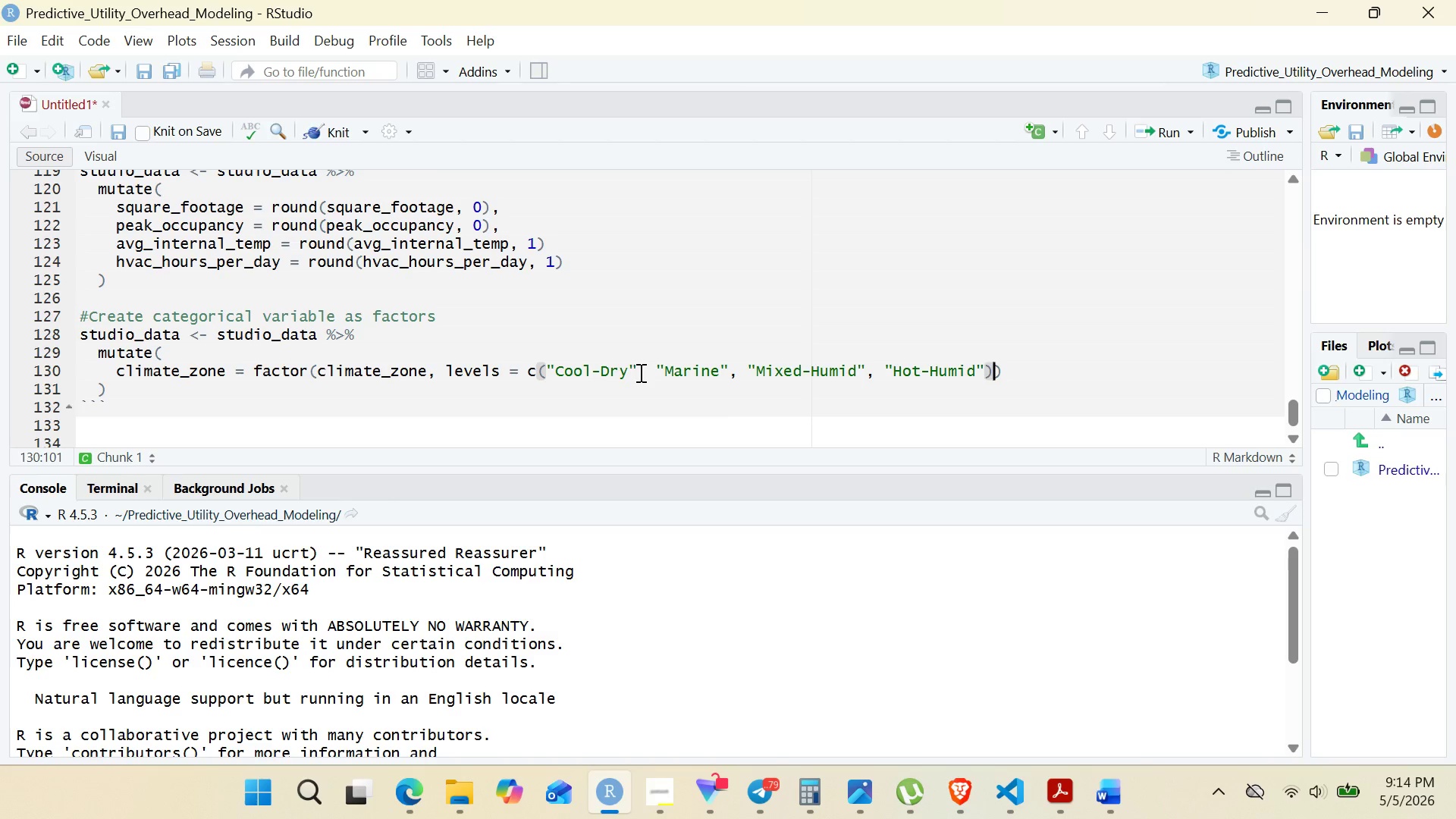 
key(ArrowRight)
 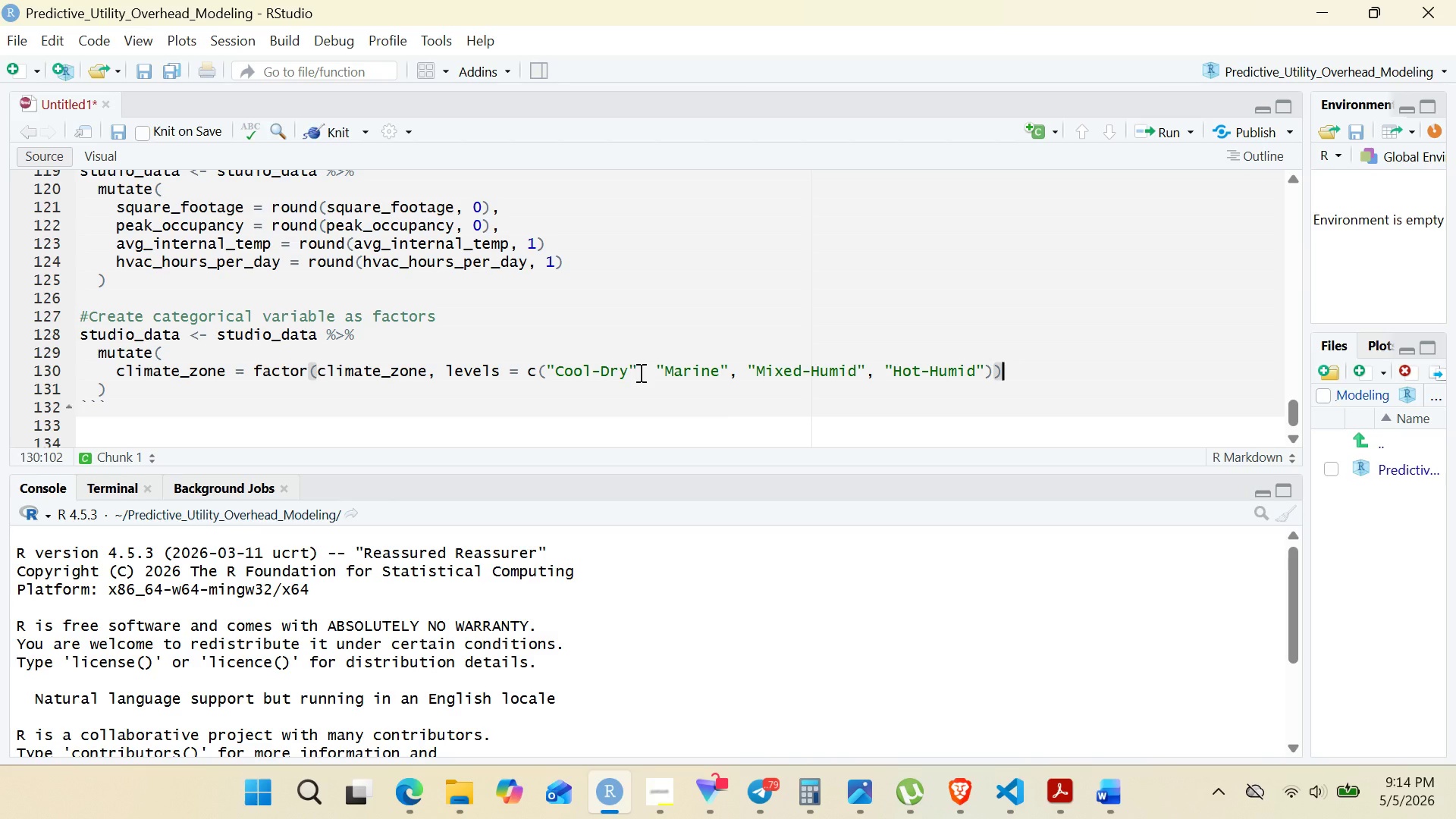 
key(Comma)
 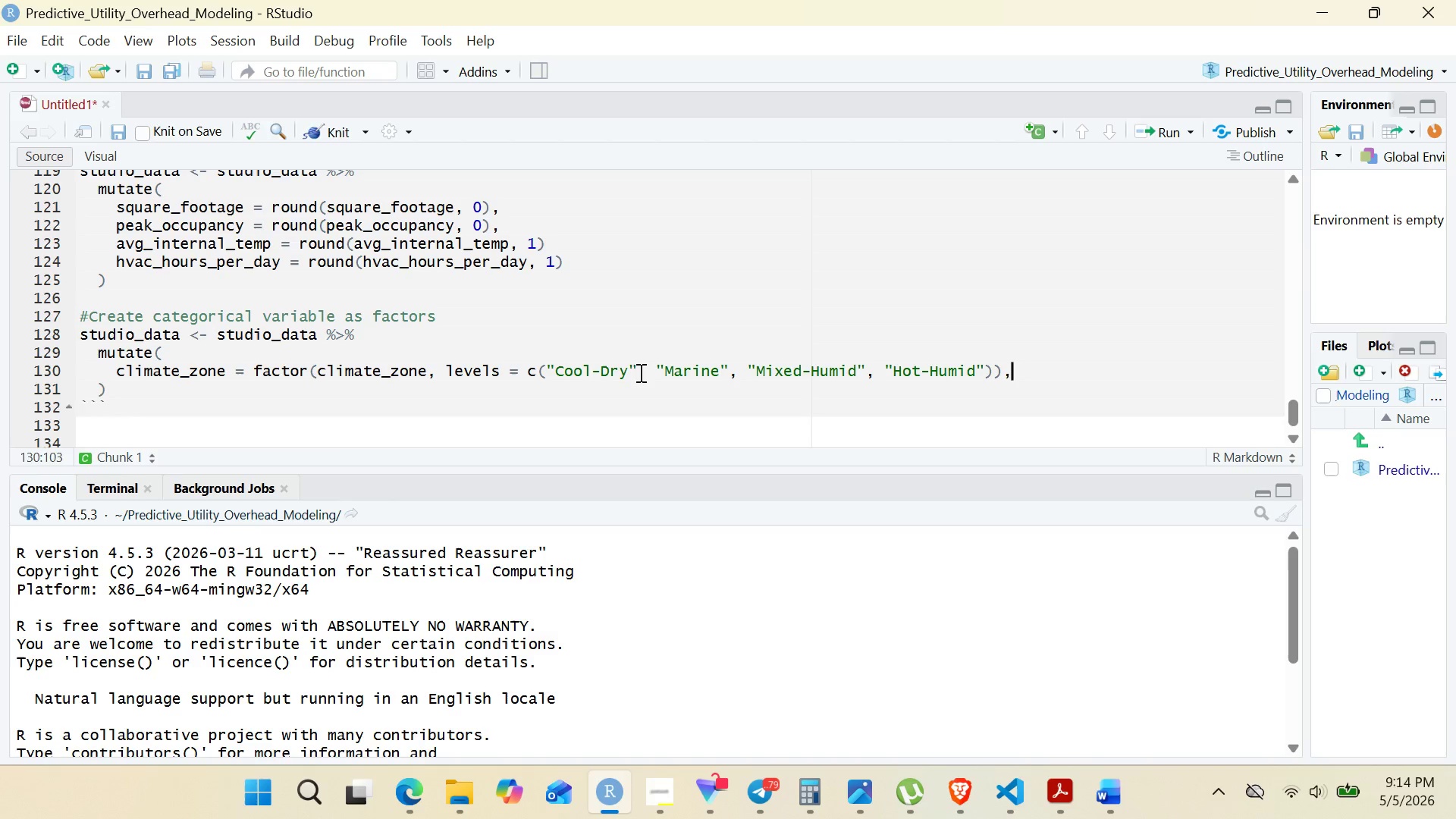 
key(Enter)
 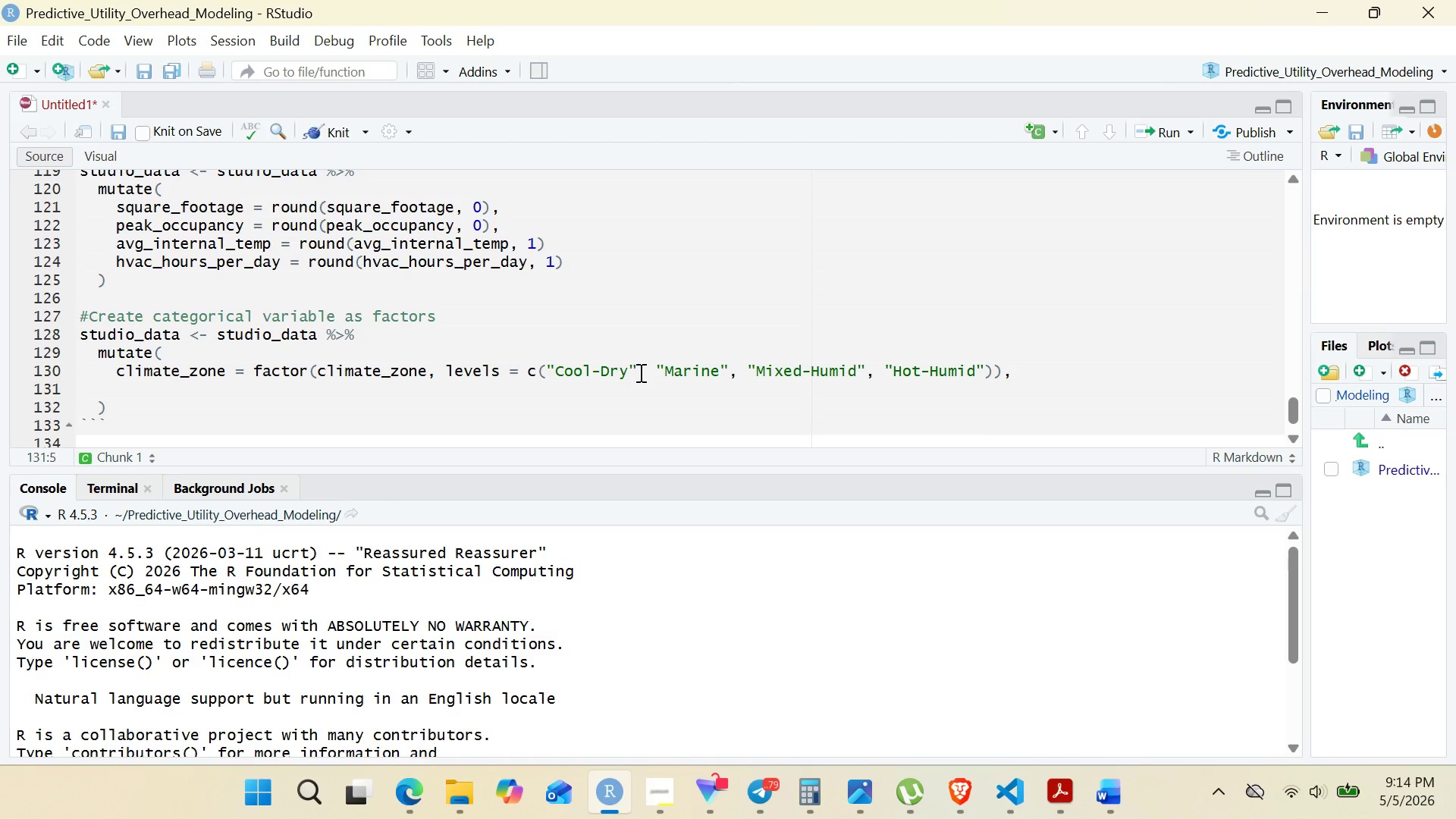 
type(insulation_quality)
 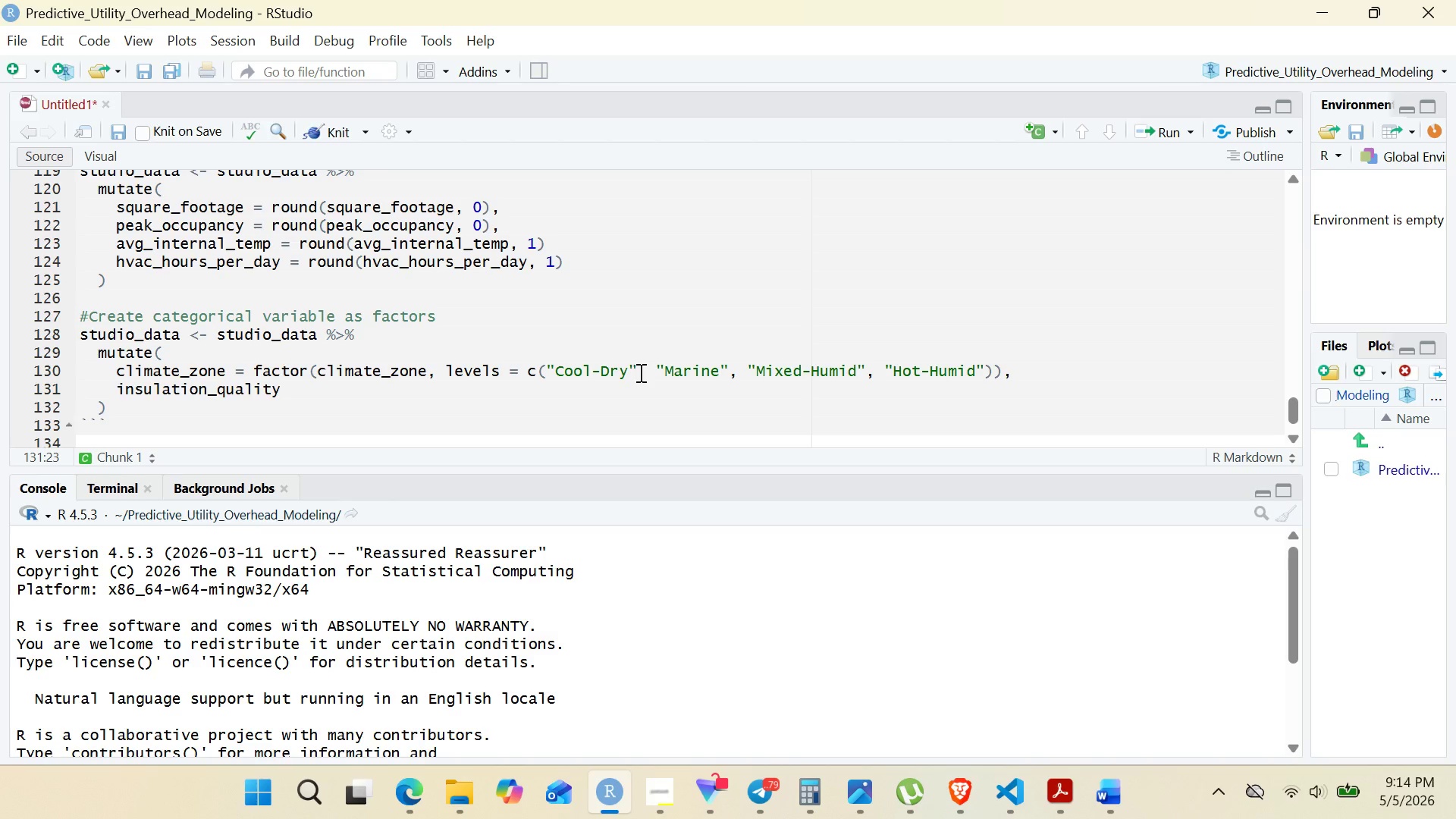 
left_click([675, 795])